 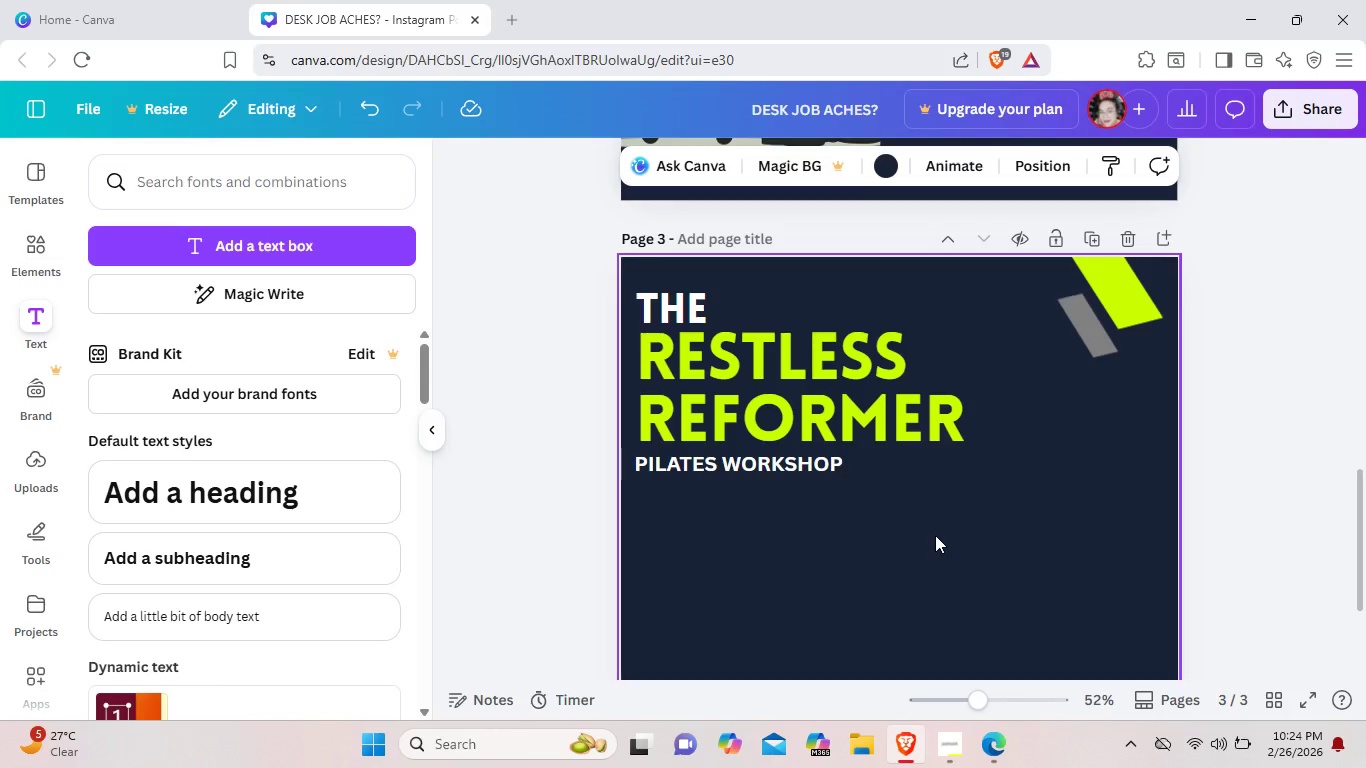 
left_click([1110, 341])
 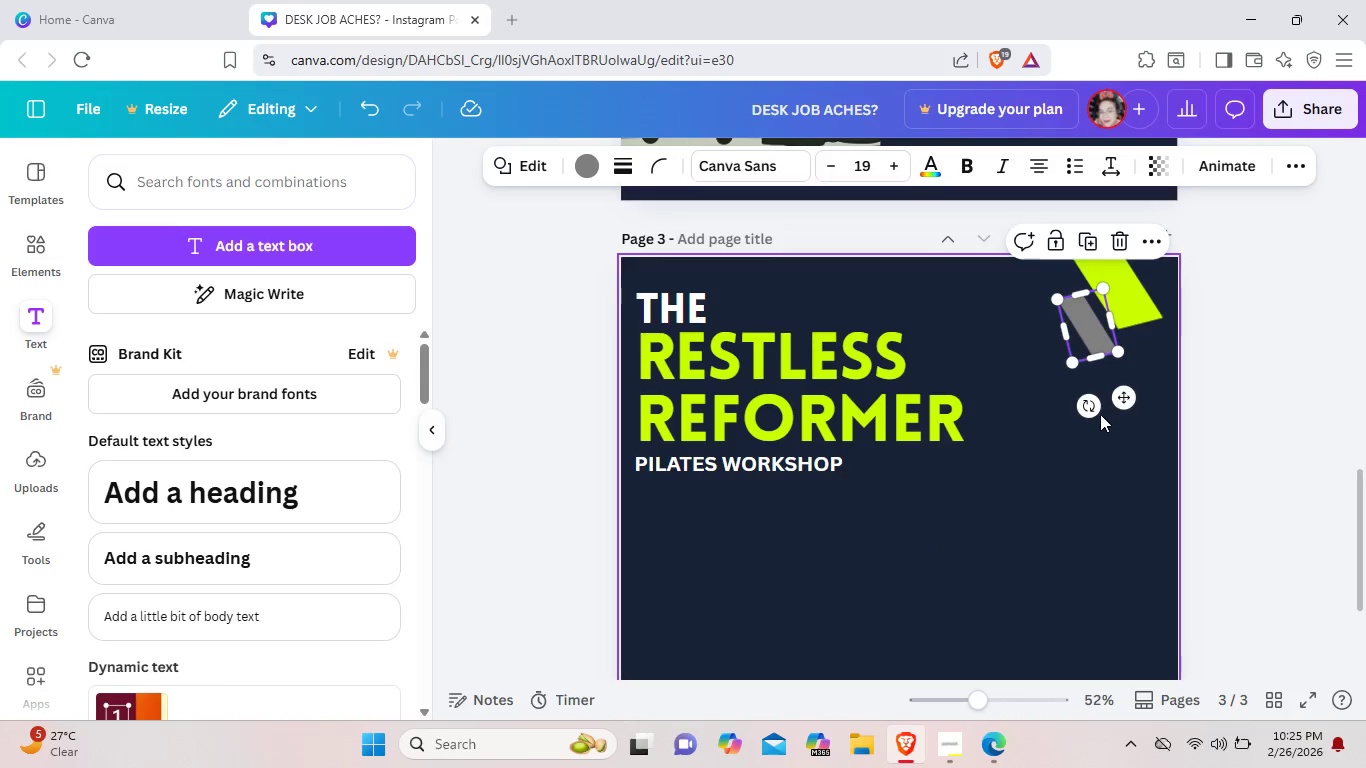 
left_click_drag(start_coordinate=[1100, 414], to_coordinate=[1108, 414])
 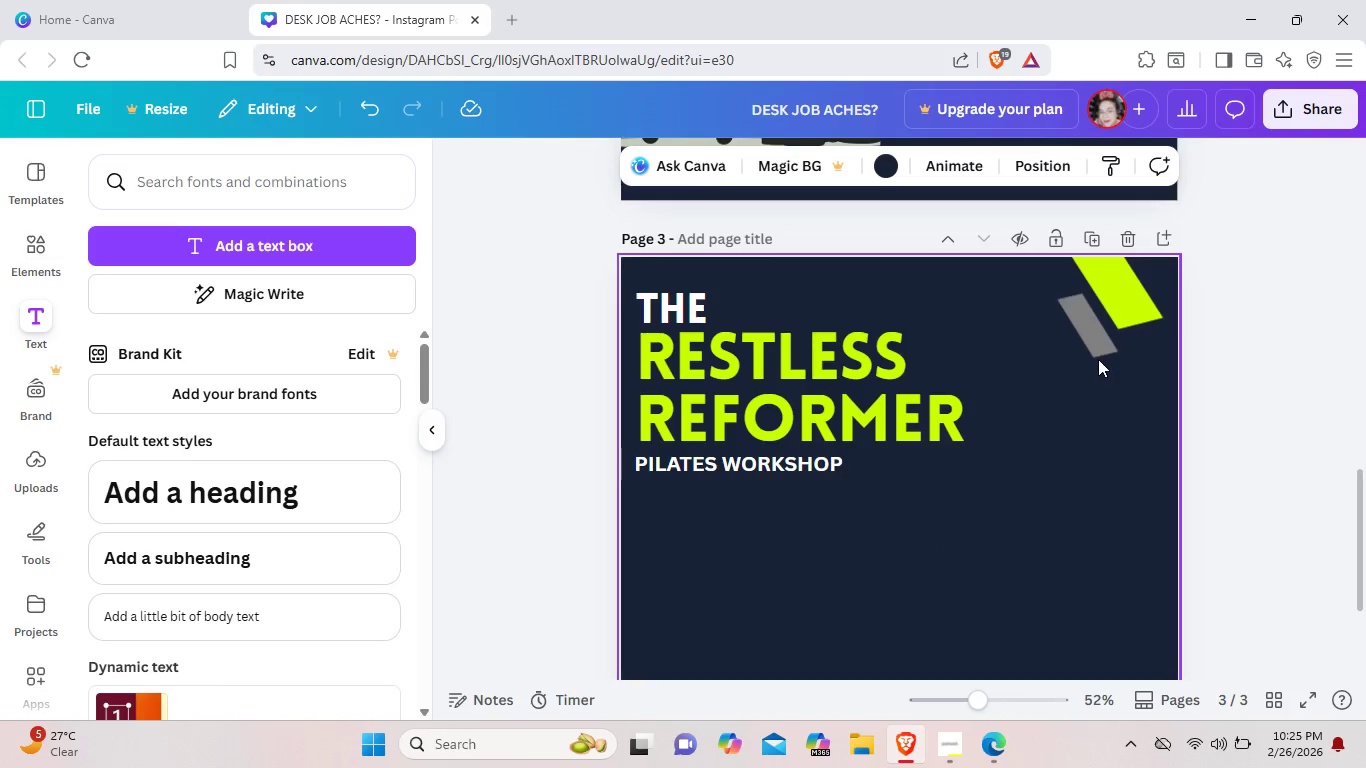 
double_click([1098, 359])
 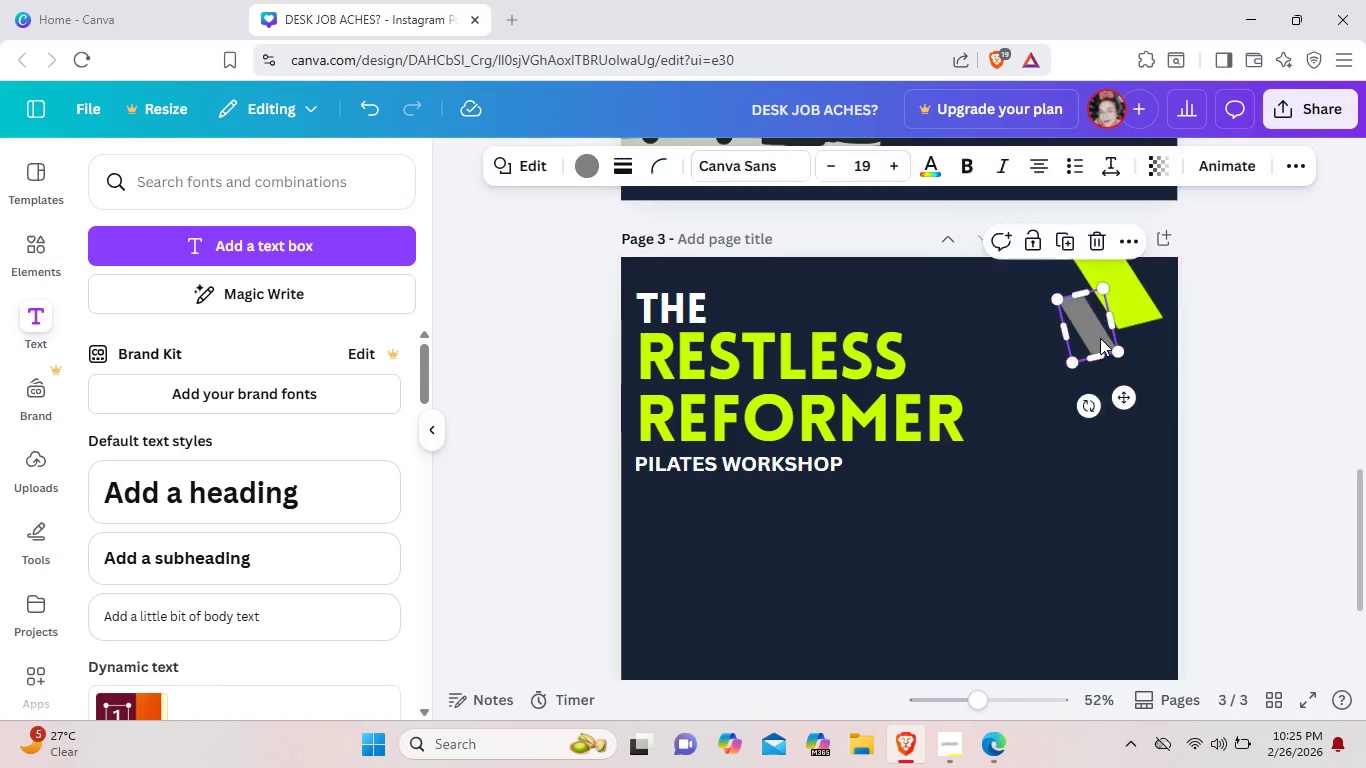 
triple_click([1100, 338])
 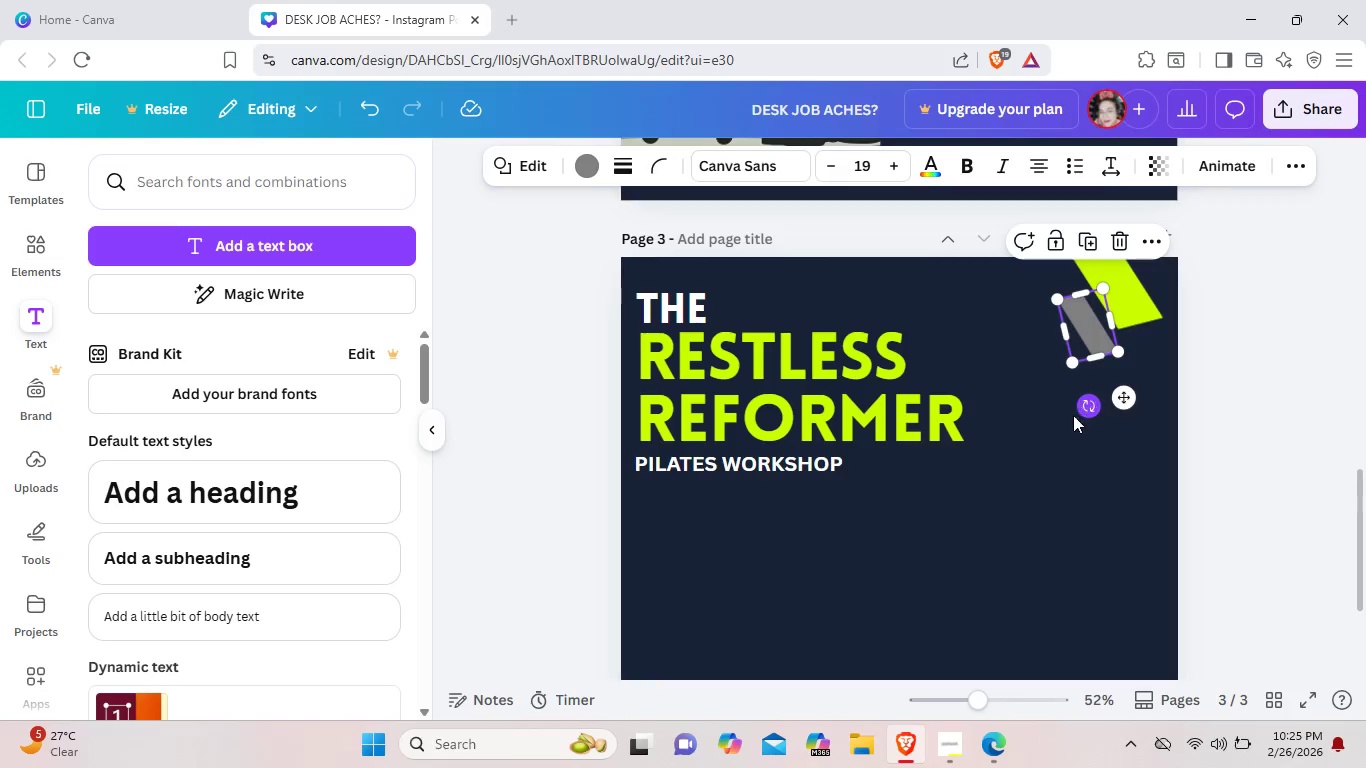 
left_click([1051, 473])
 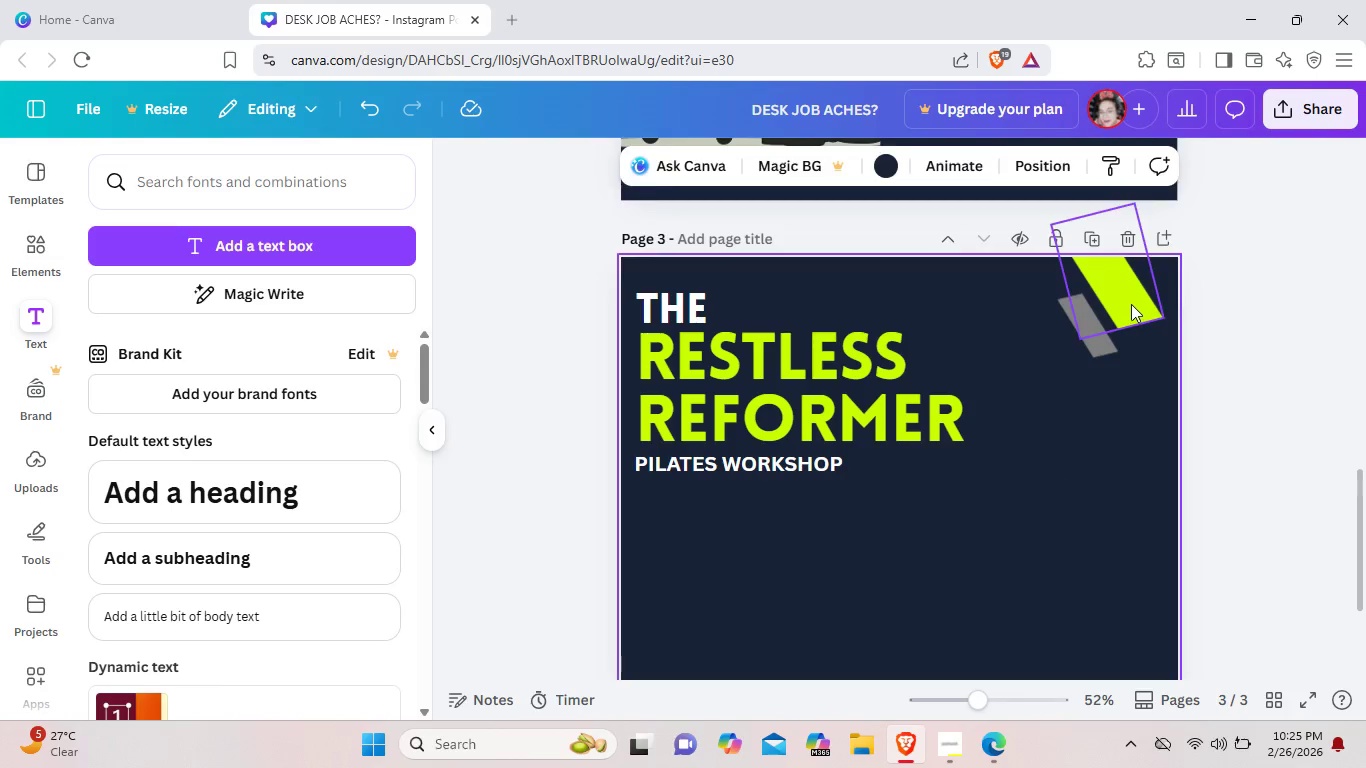 
left_click([1131, 304])
 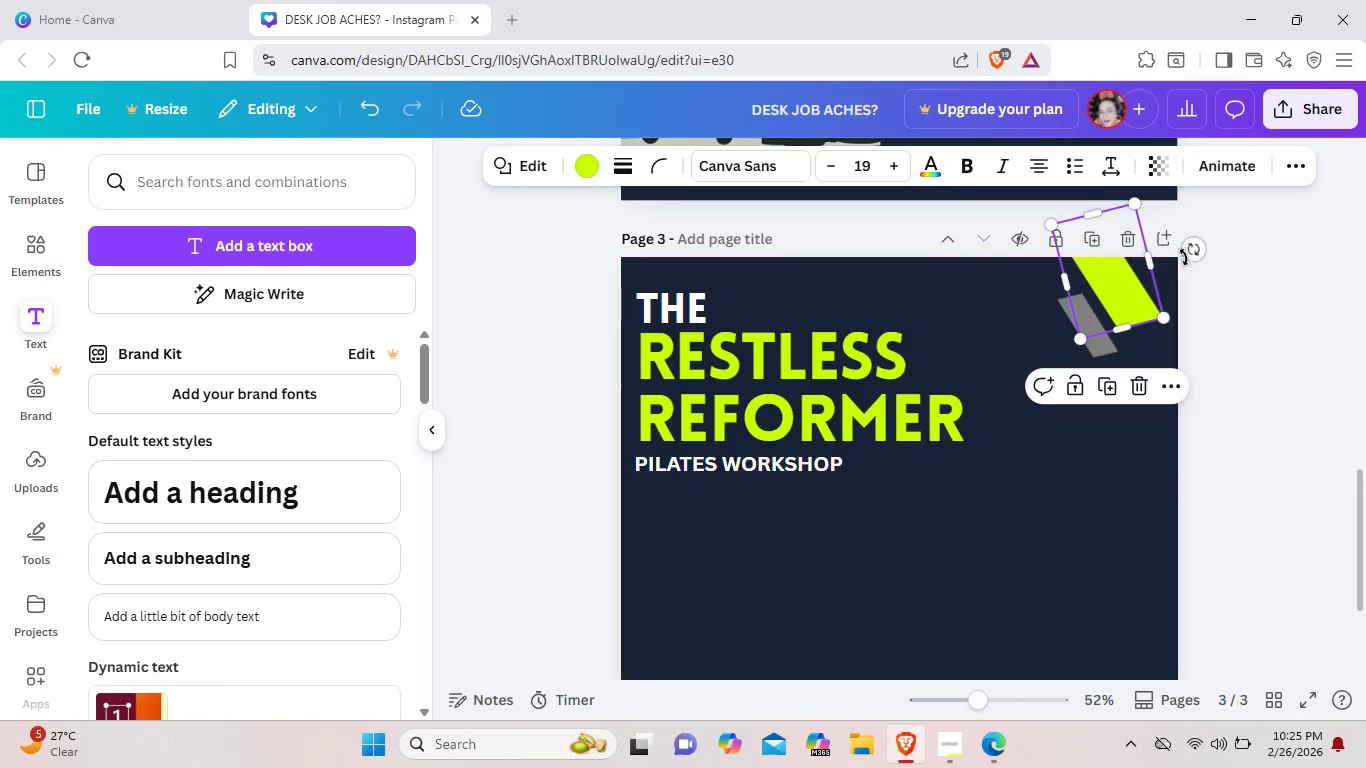 
left_click_drag(start_coordinate=[1195, 254], to_coordinate=[1205, 242])
 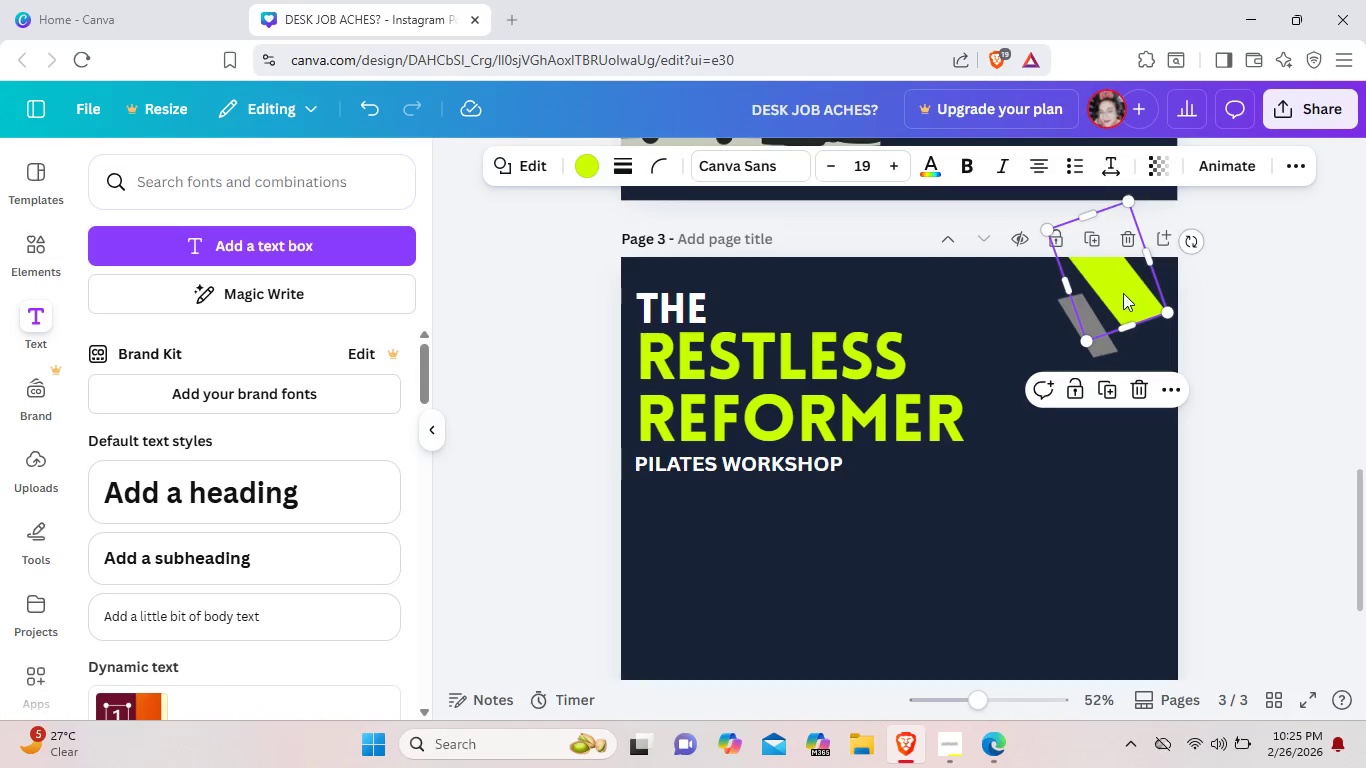 
left_click_drag(start_coordinate=[1123, 293], to_coordinate=[1137, 293])
 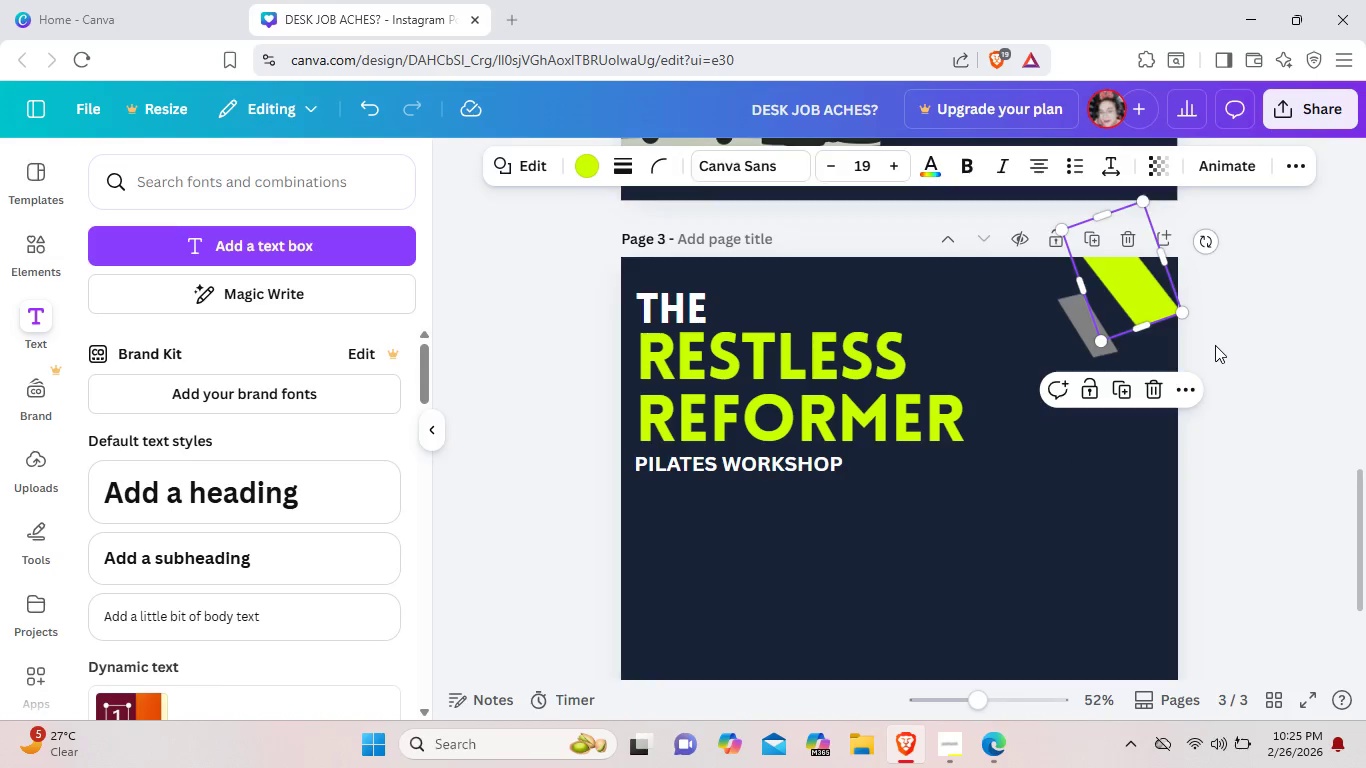 
left_click([1215, 345])
 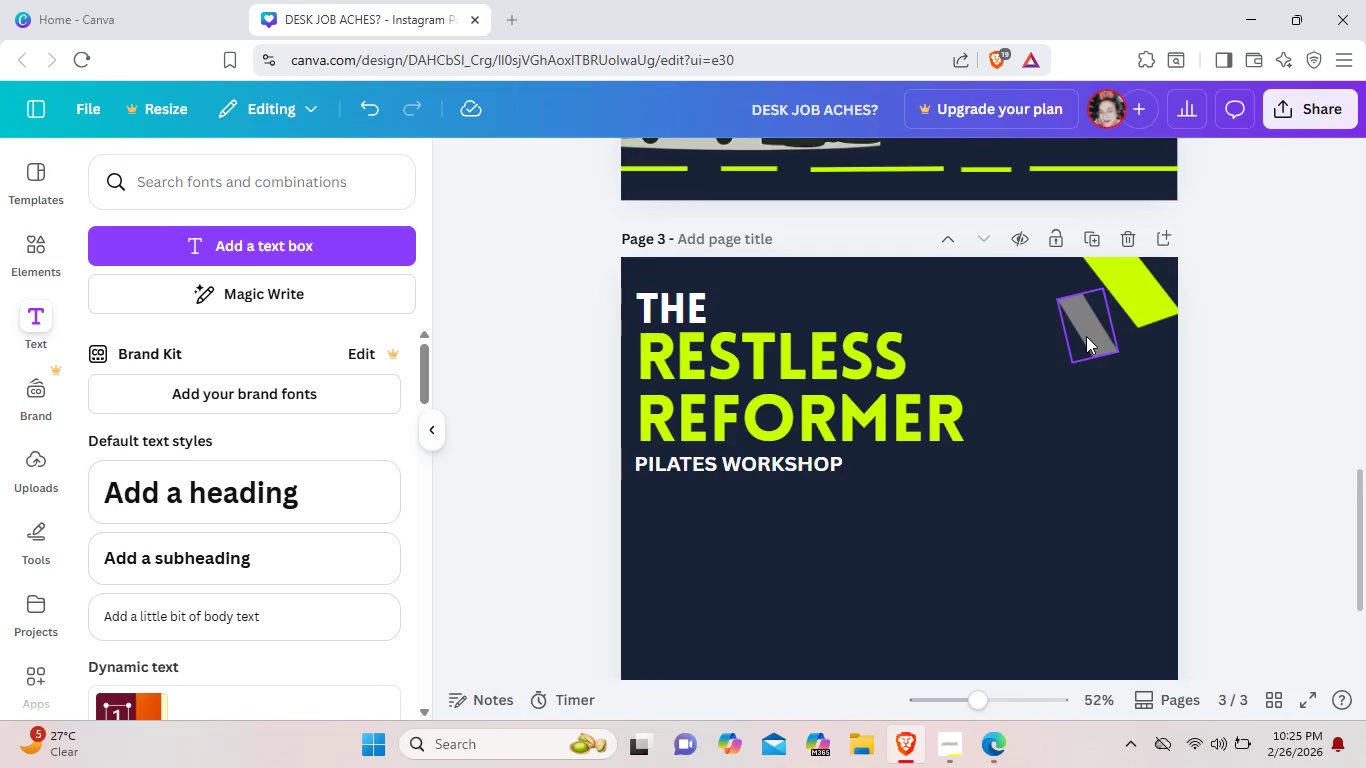 
left_click([1086, 336])
 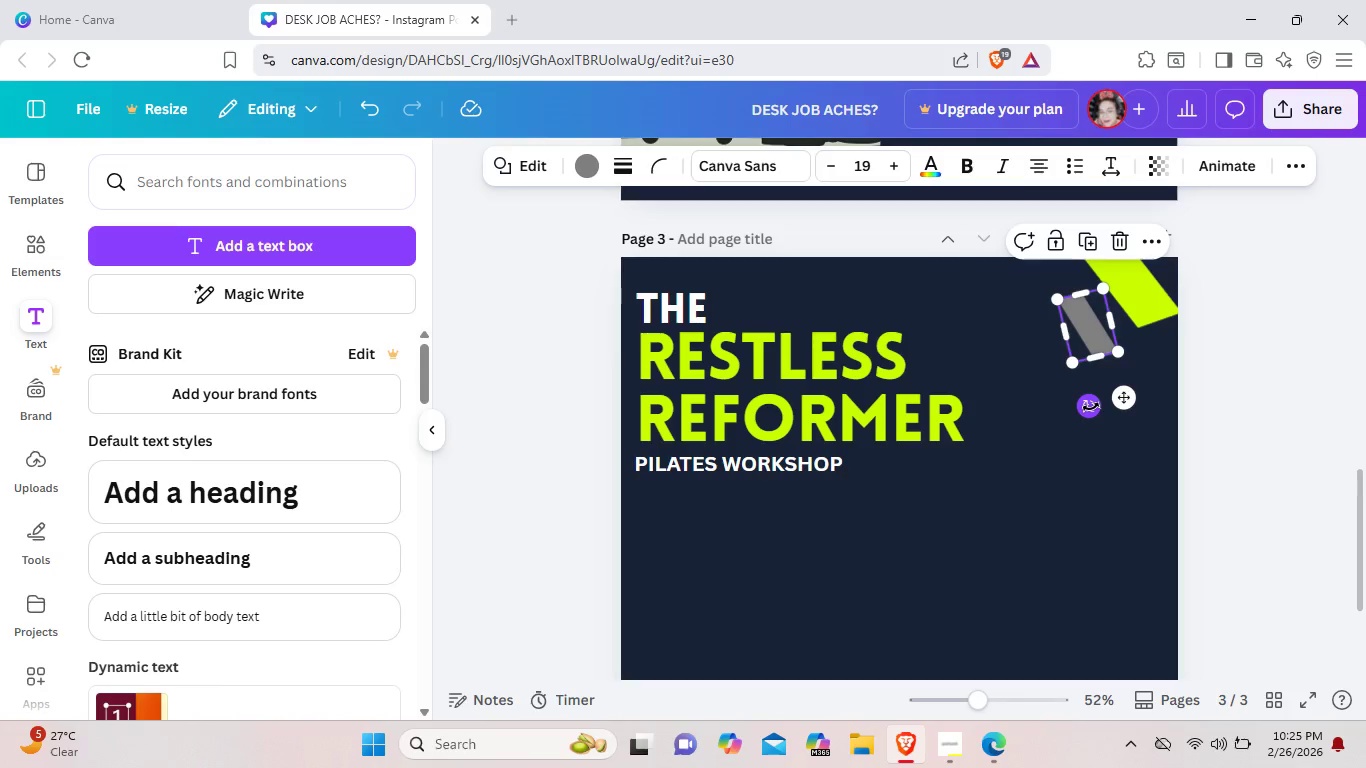 
left_click_drag(start_coordinate=[1091, 407], to_coordinate=[1110, 405])
 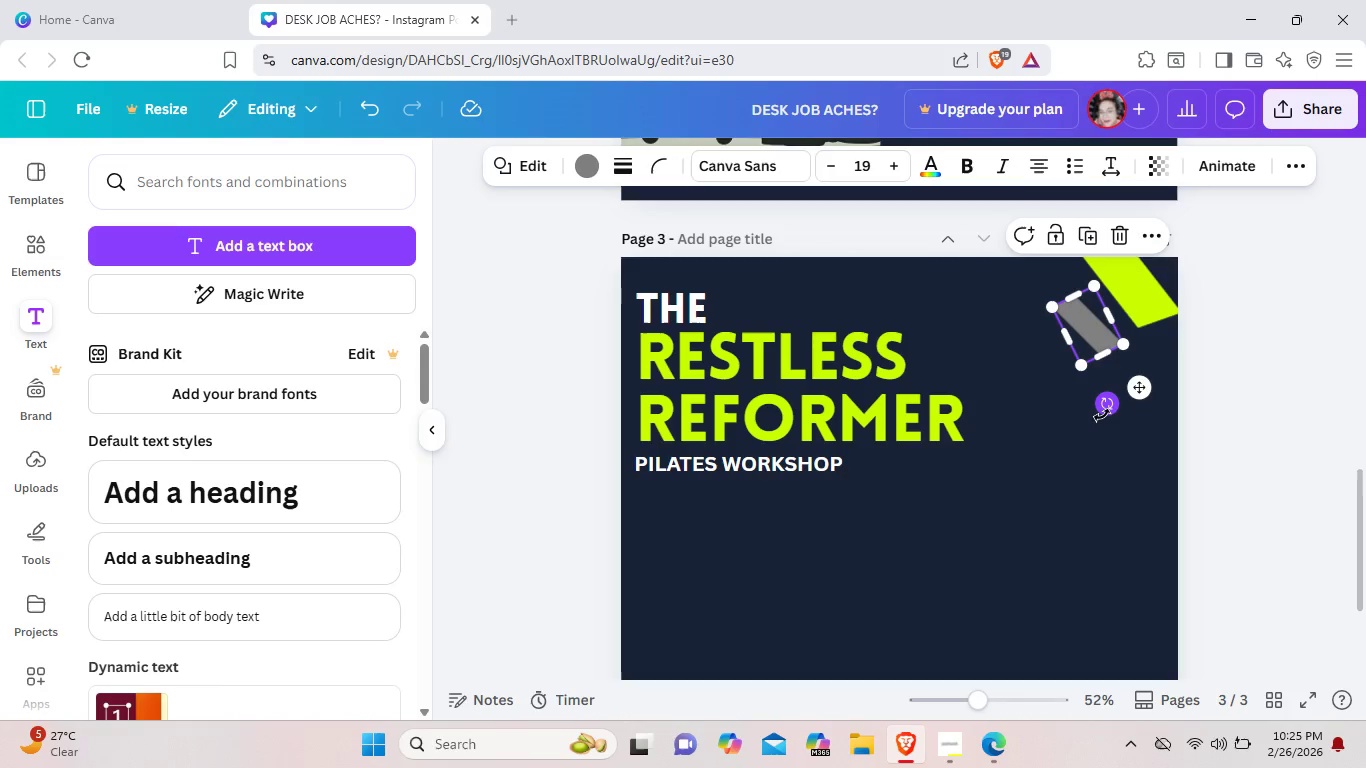 
left_click_drag(start_coordinate=[1102, 415], to_coordinate=[1096, 413])
 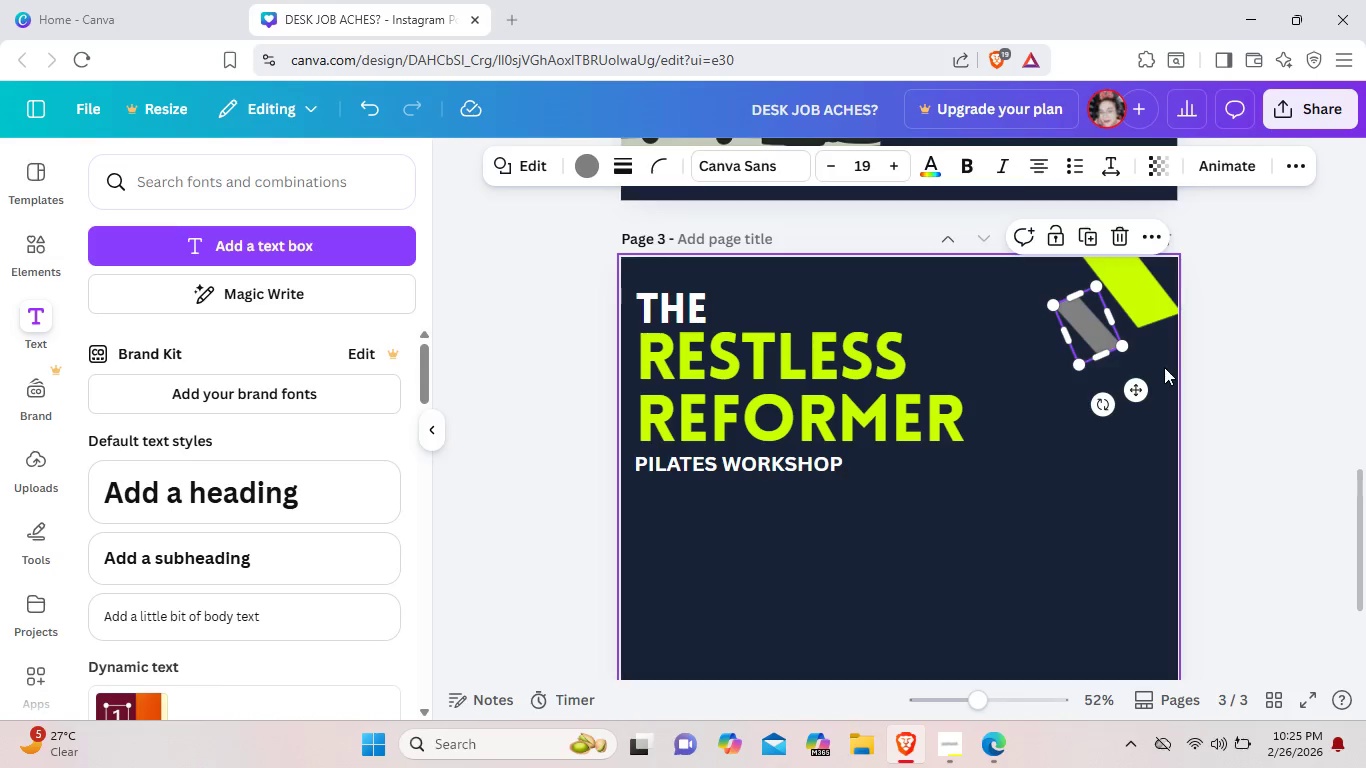 
left_click([1164, 367])
 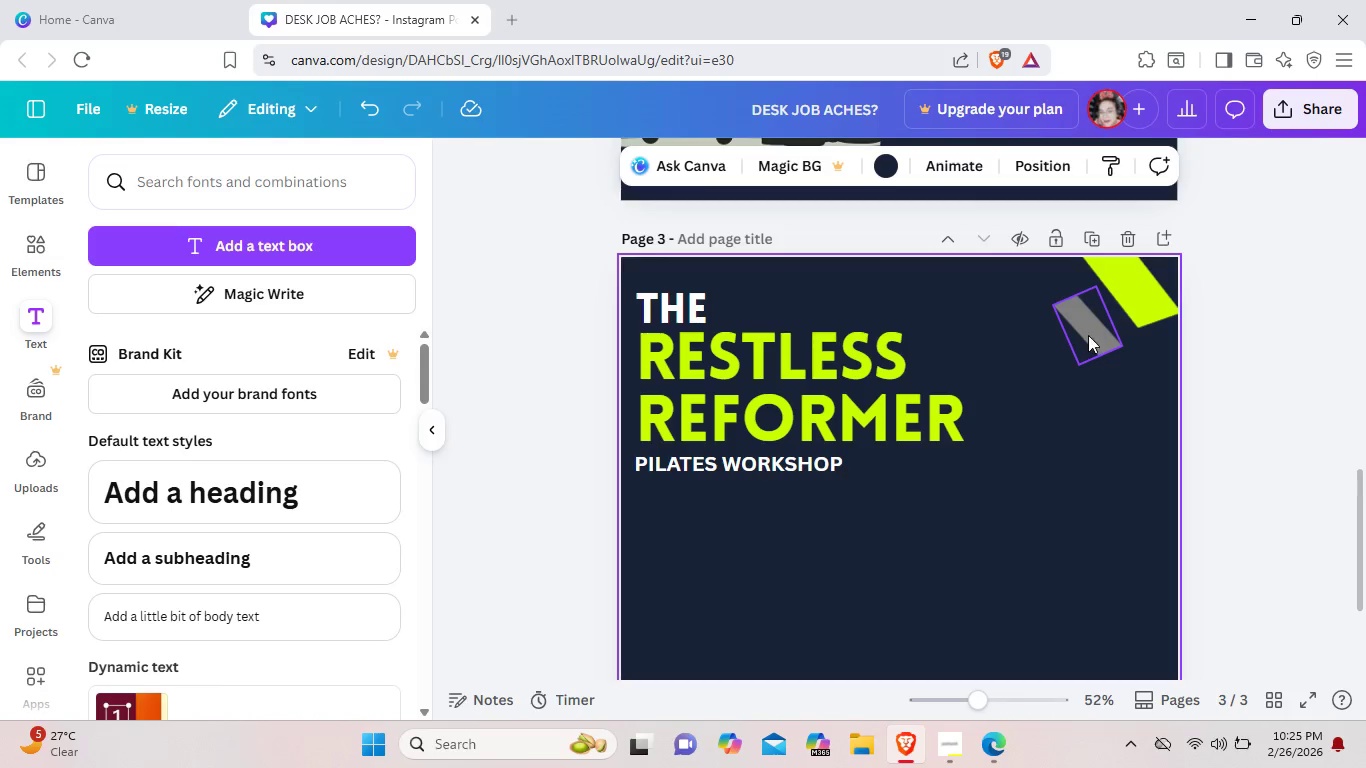 
left_click_drag(start_coordinate=[1091, 331], to_coordinate=[1107, 336])
 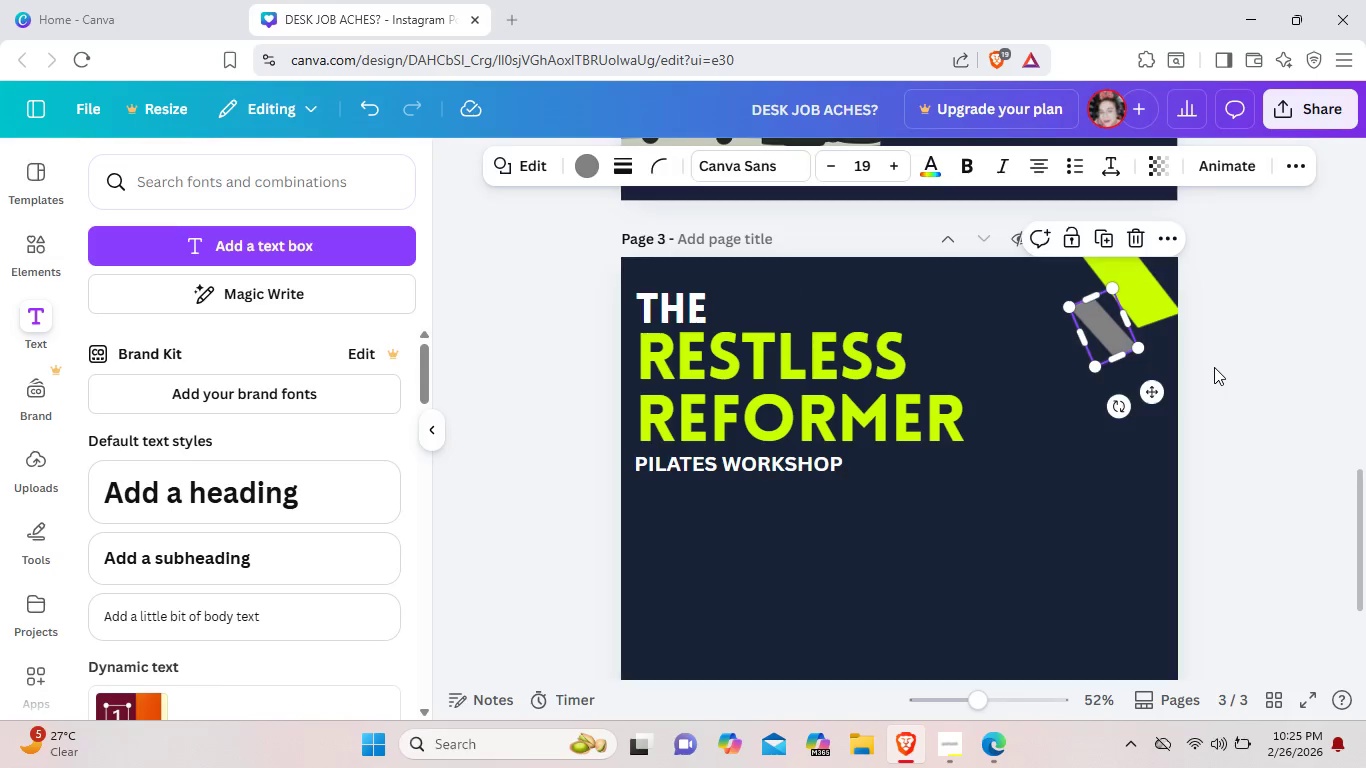 
left_click([1214, 367])
 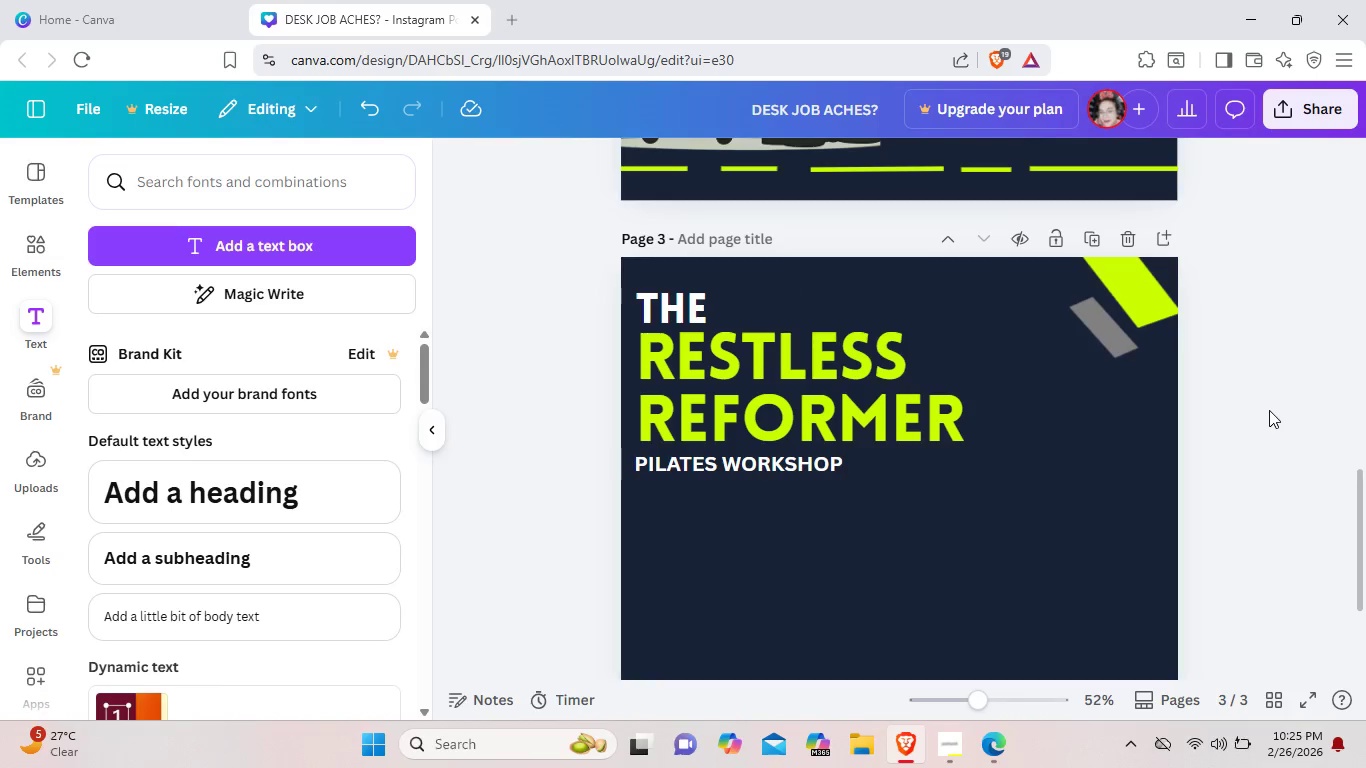 
wait(9.62)
 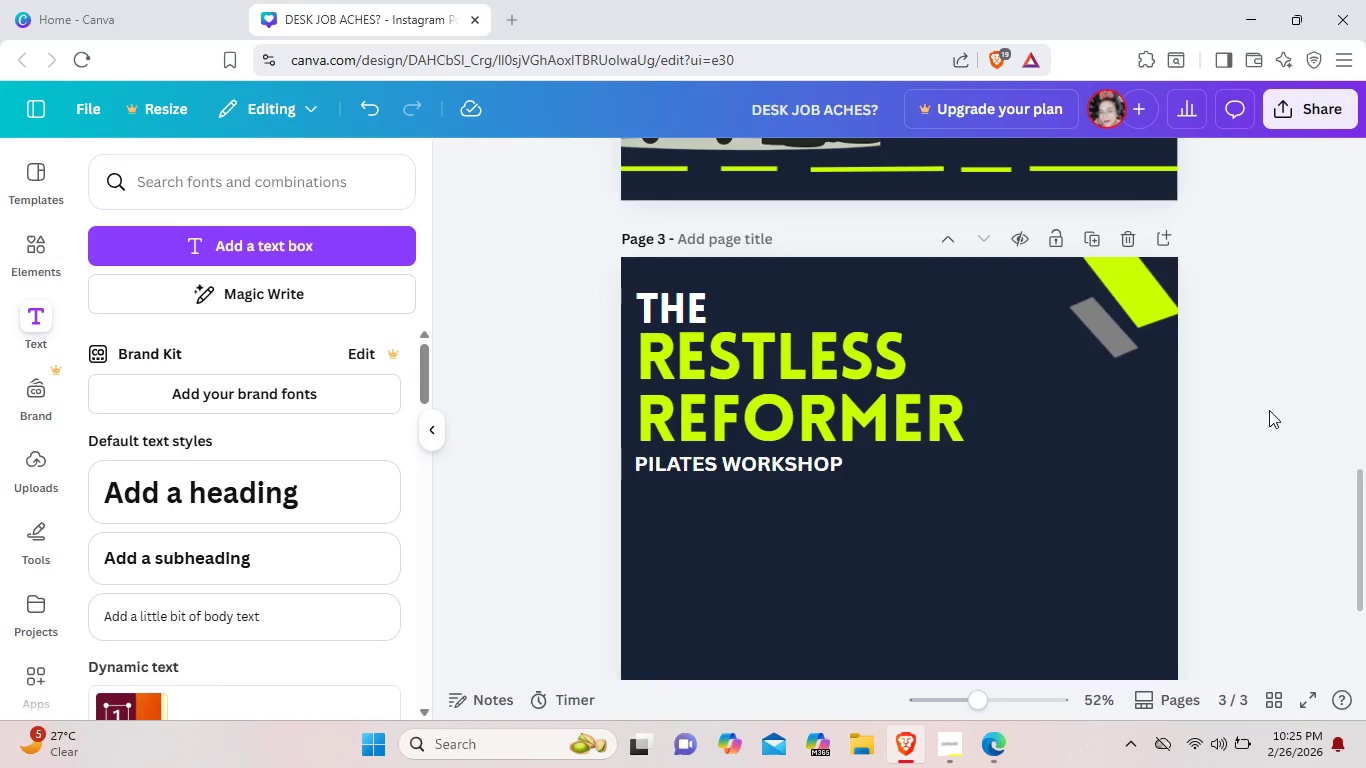 
left_click([800, 468])
 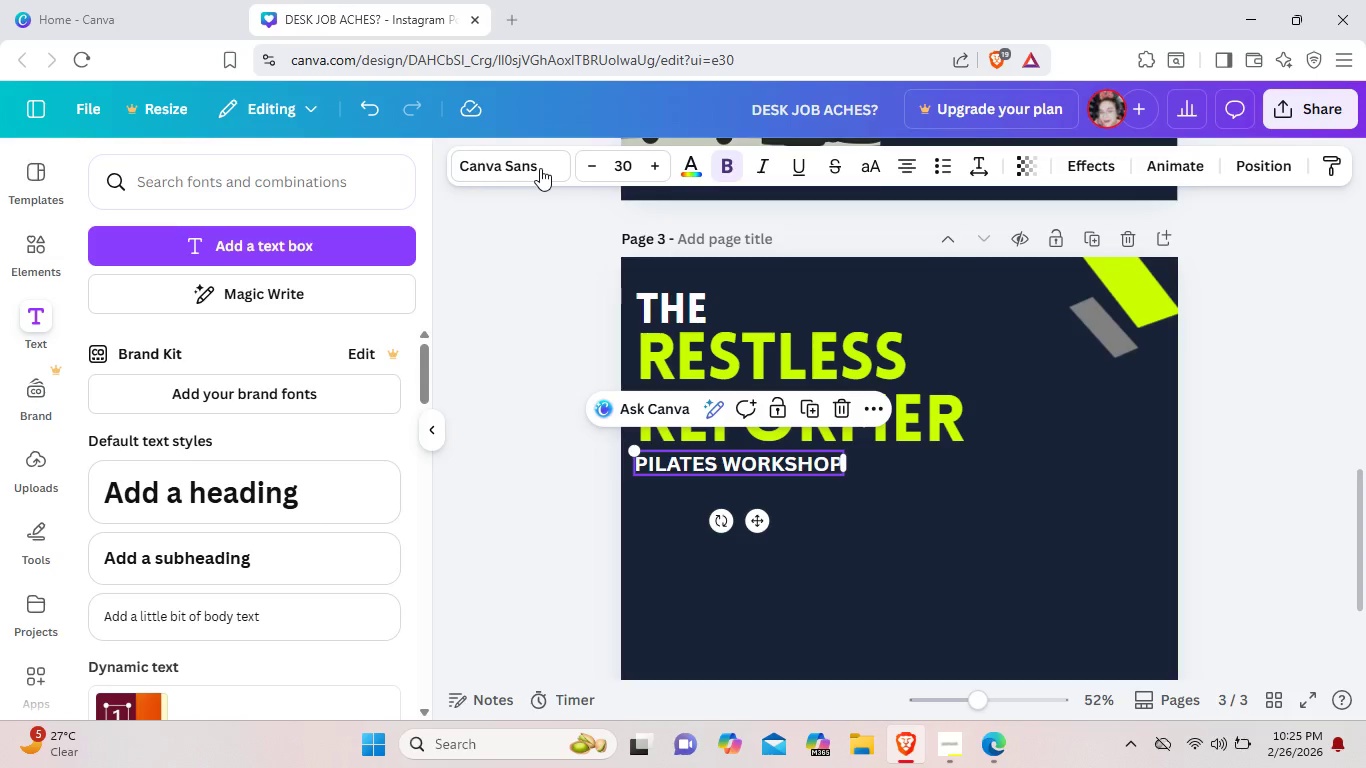 
left_click([540, 168])
 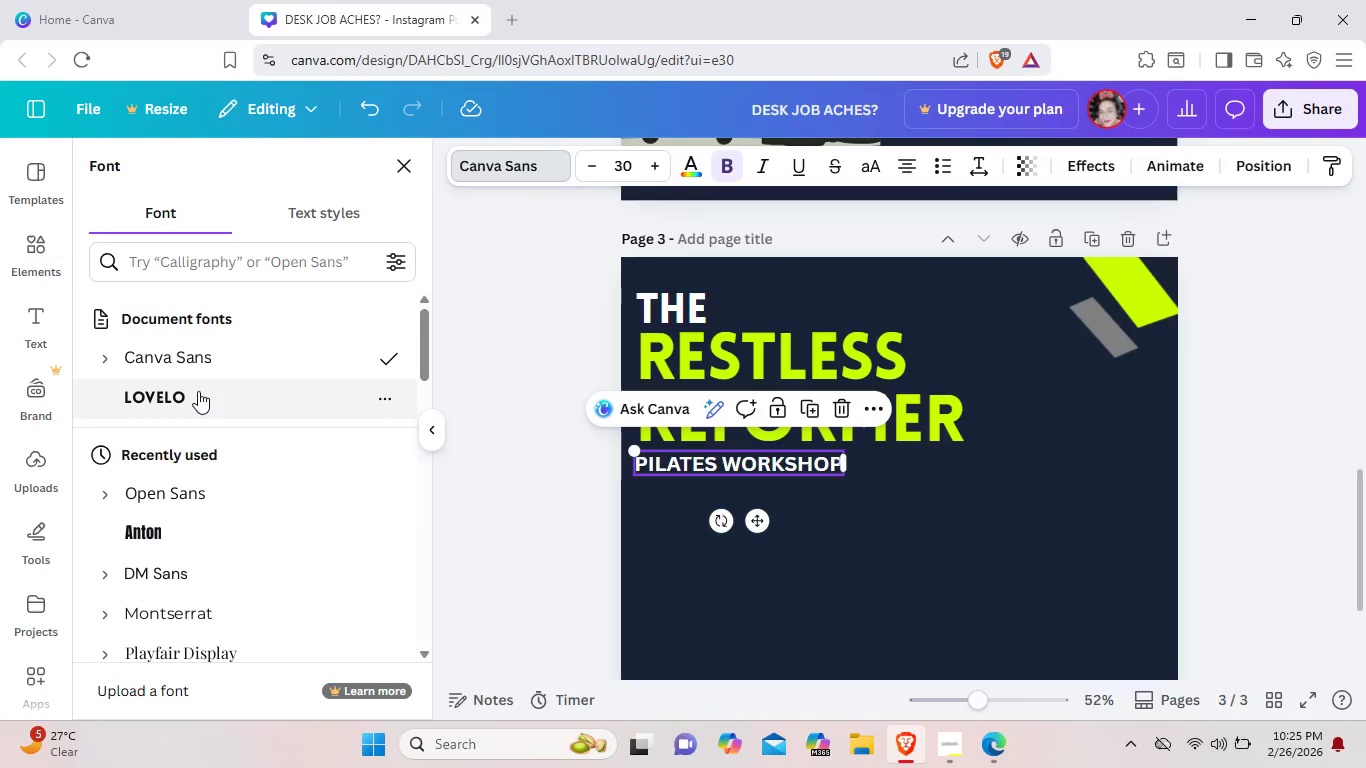 
left_click([198, 391])
 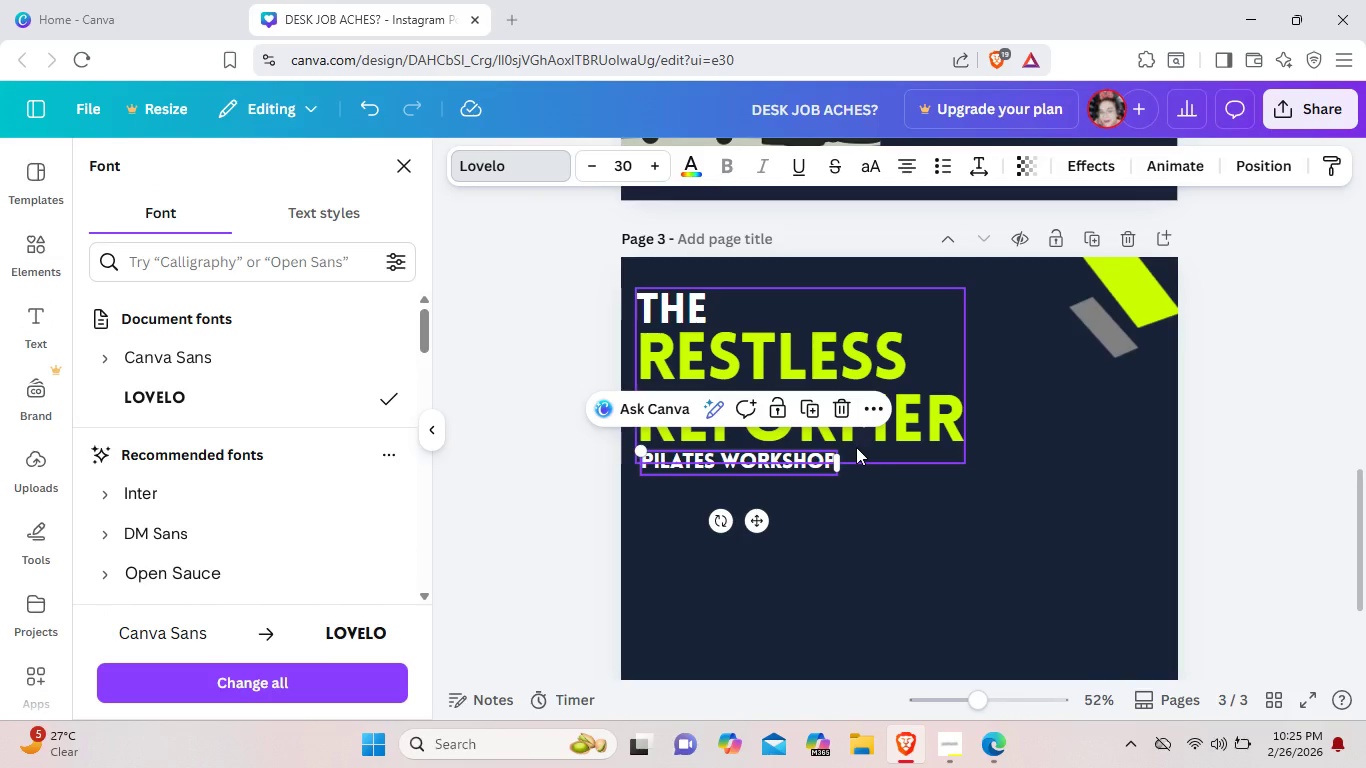 
left_click([940, 529])
 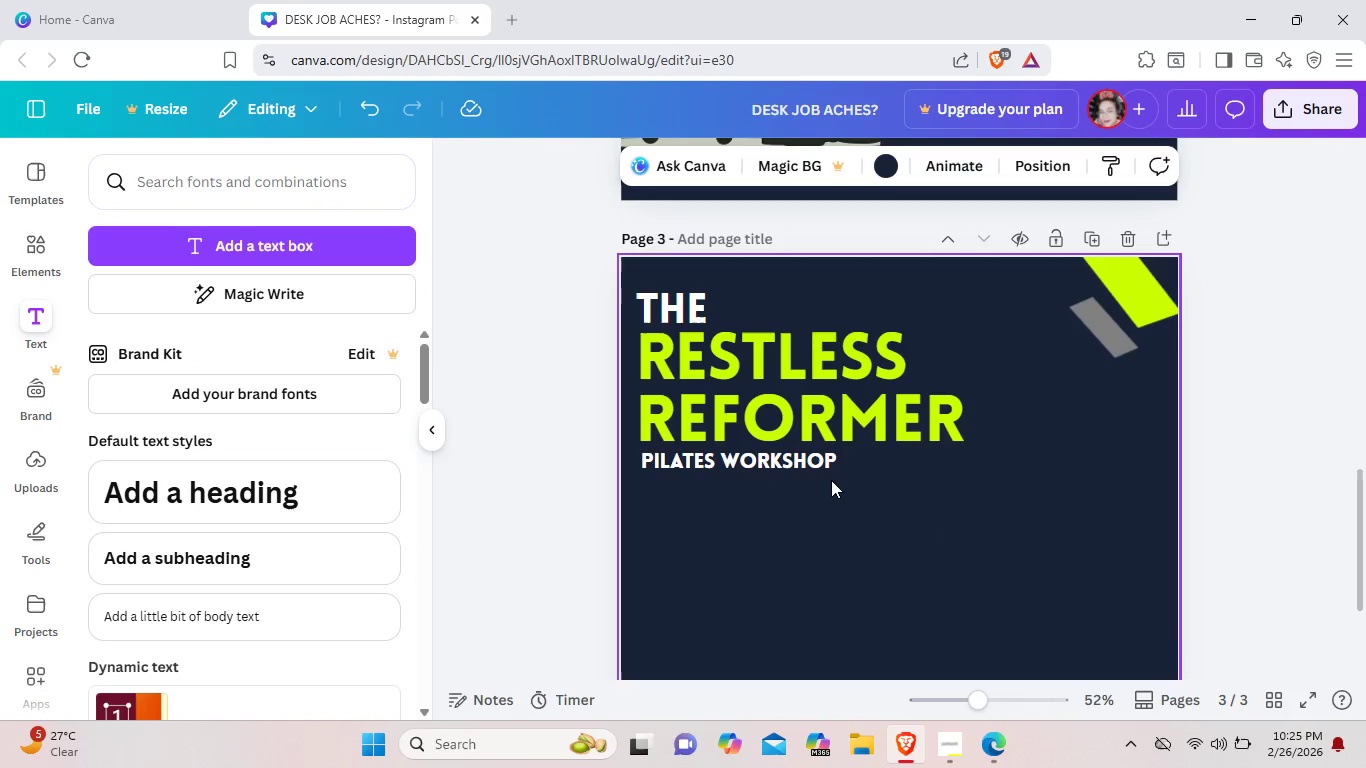 
left_click([820, 458])
 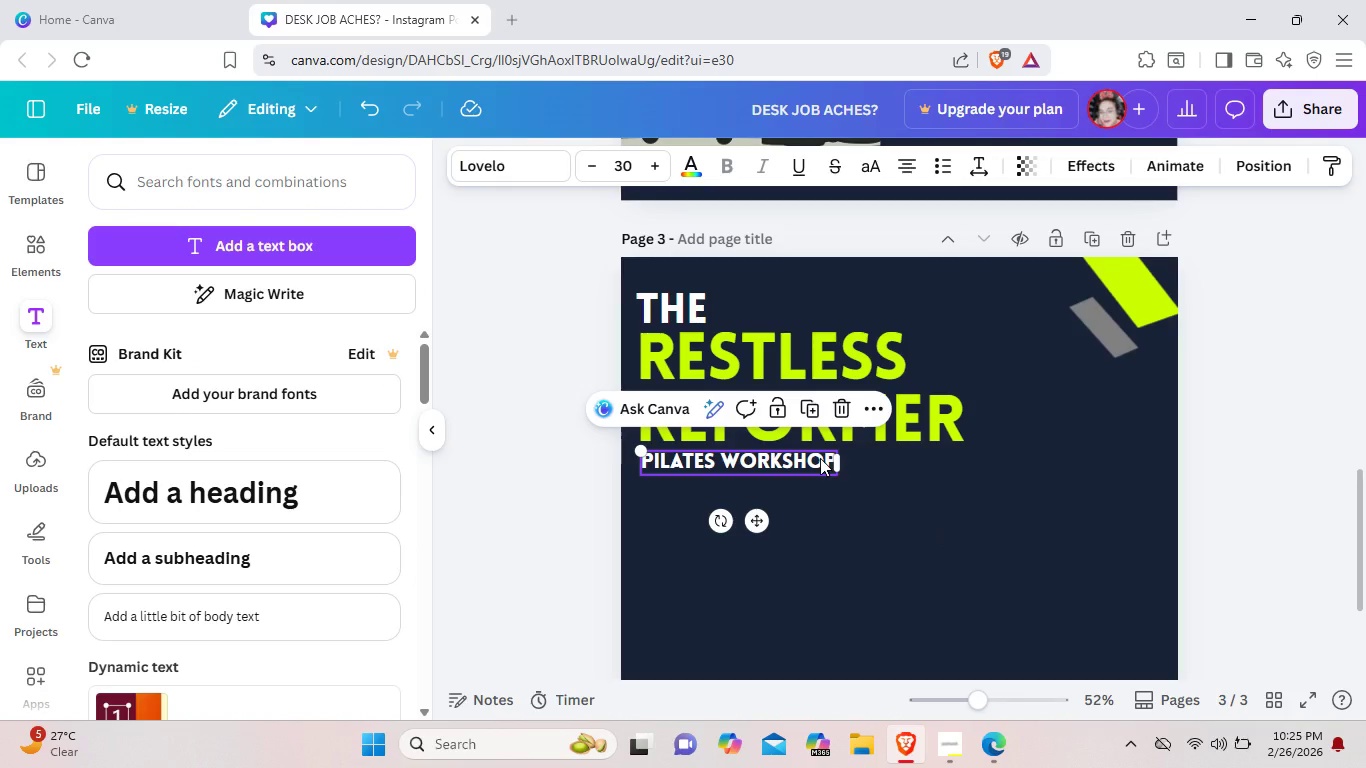 
left_click([923, 513])
 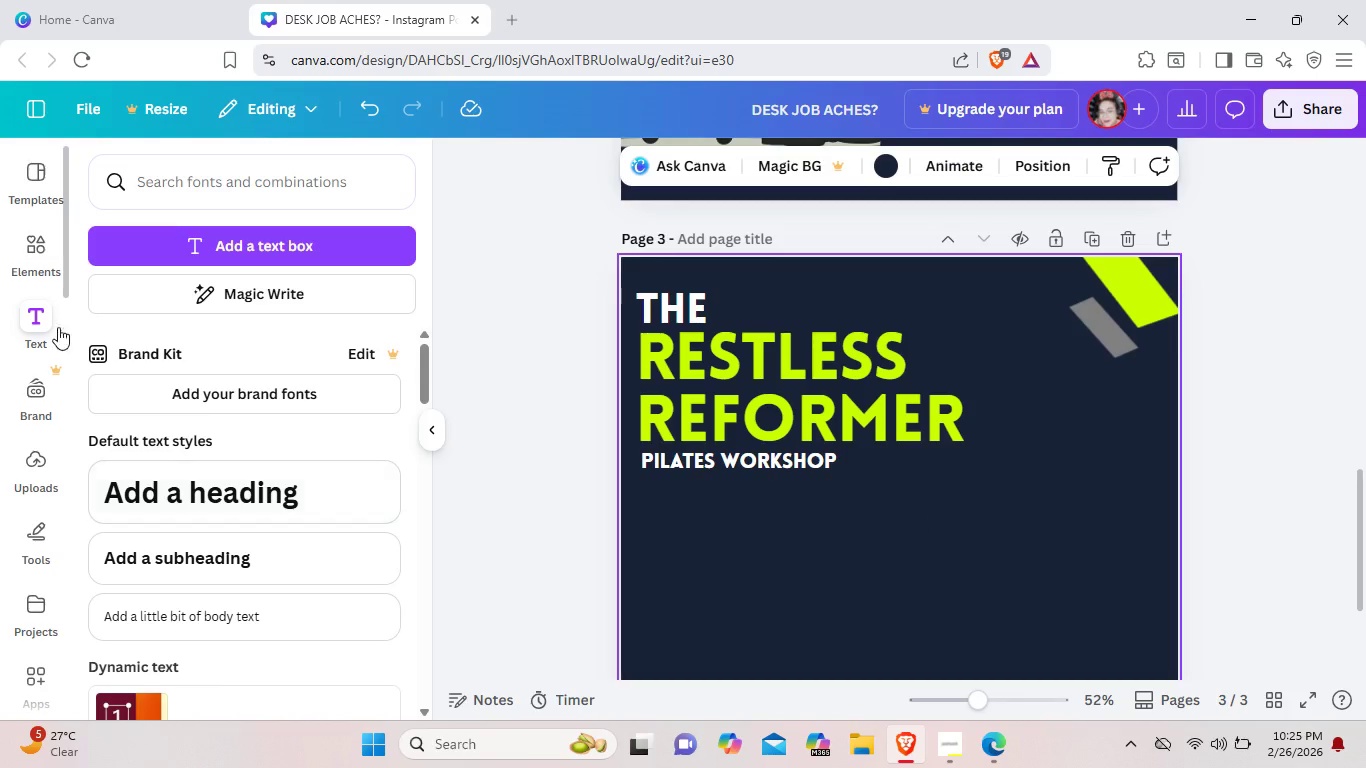 
left_click([43, 264])
 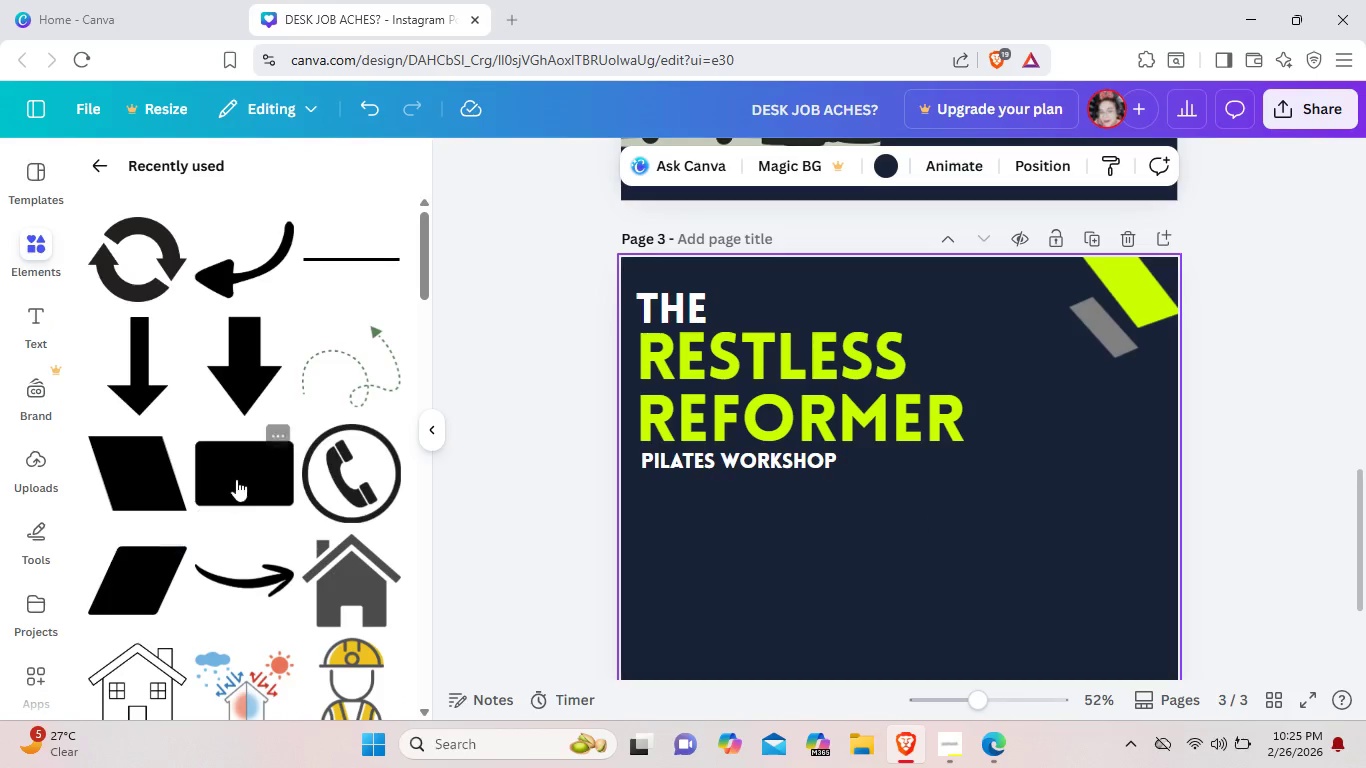 
left_click([253, 476])
 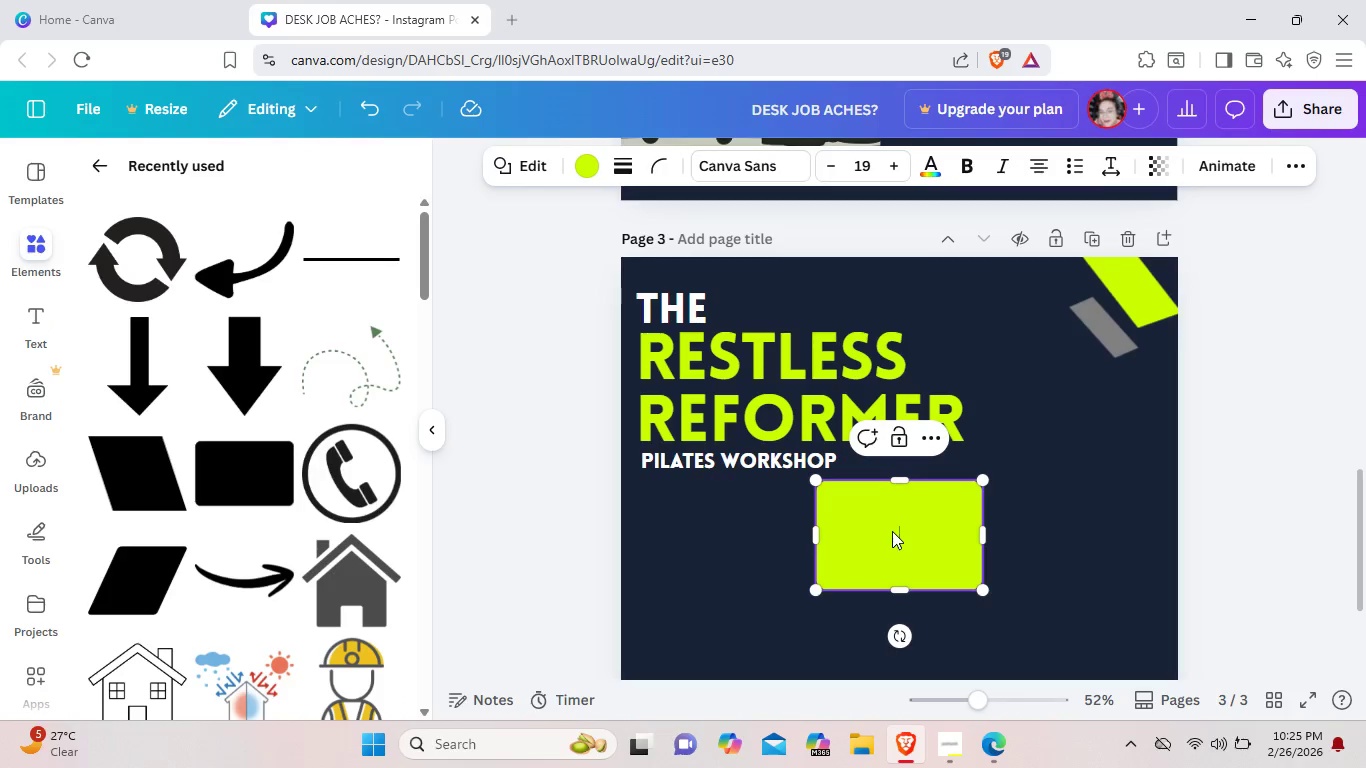 
left_click([1035, 576])
 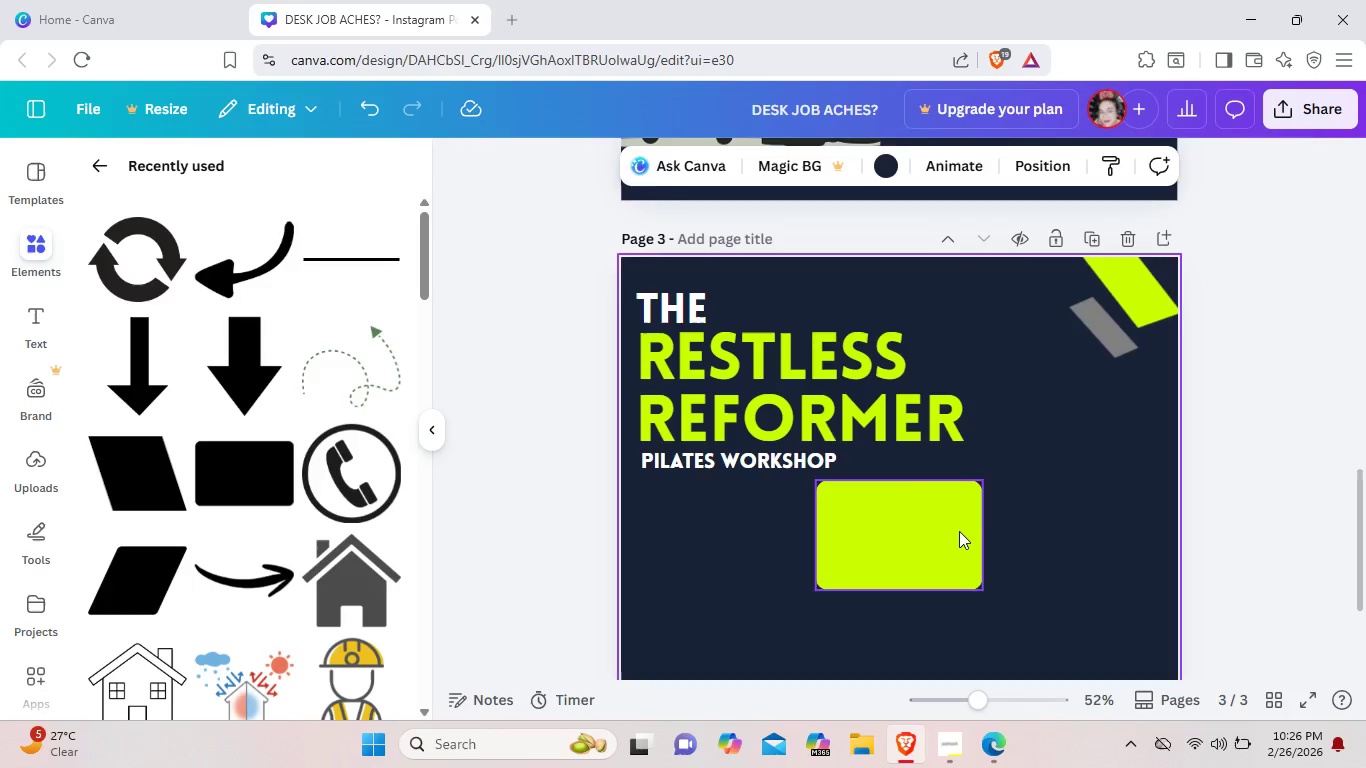 
left_click([959, 531])
 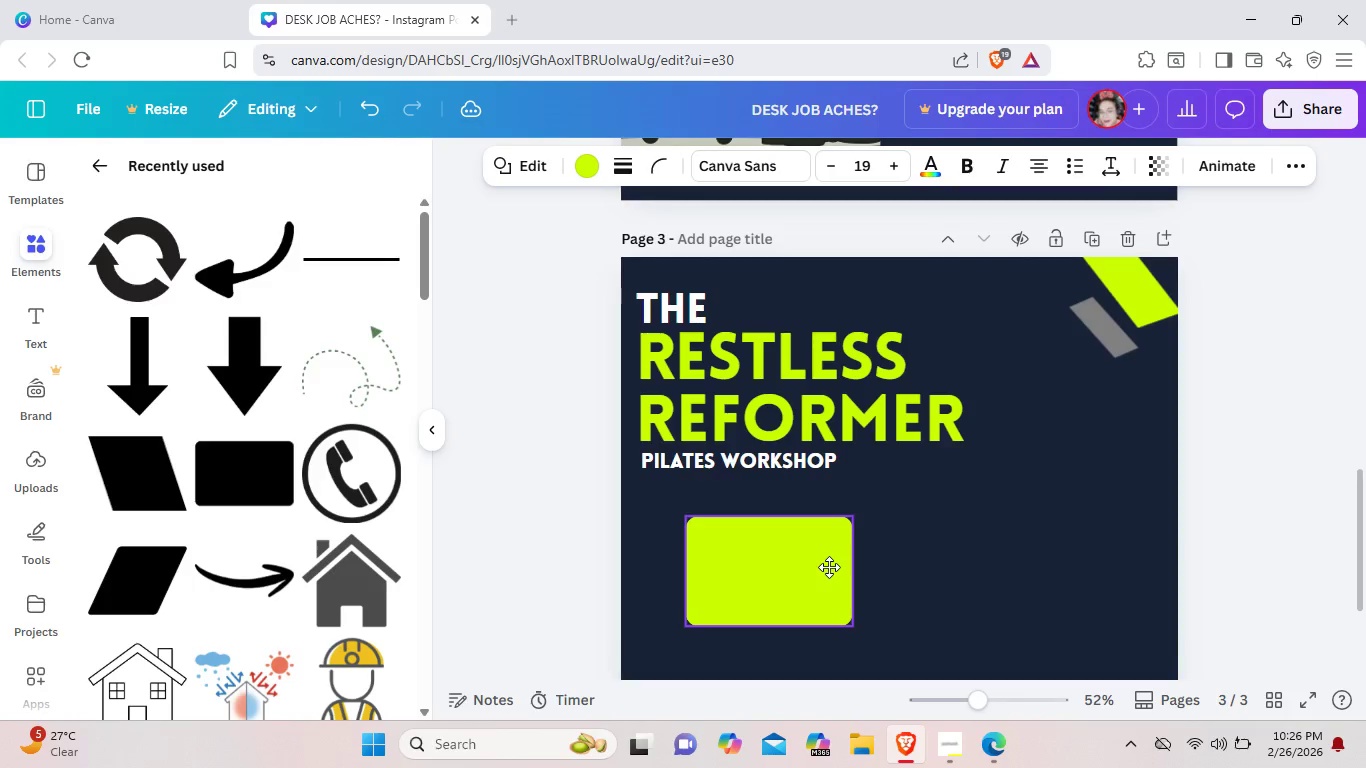 
mouse_move([836, 569])
 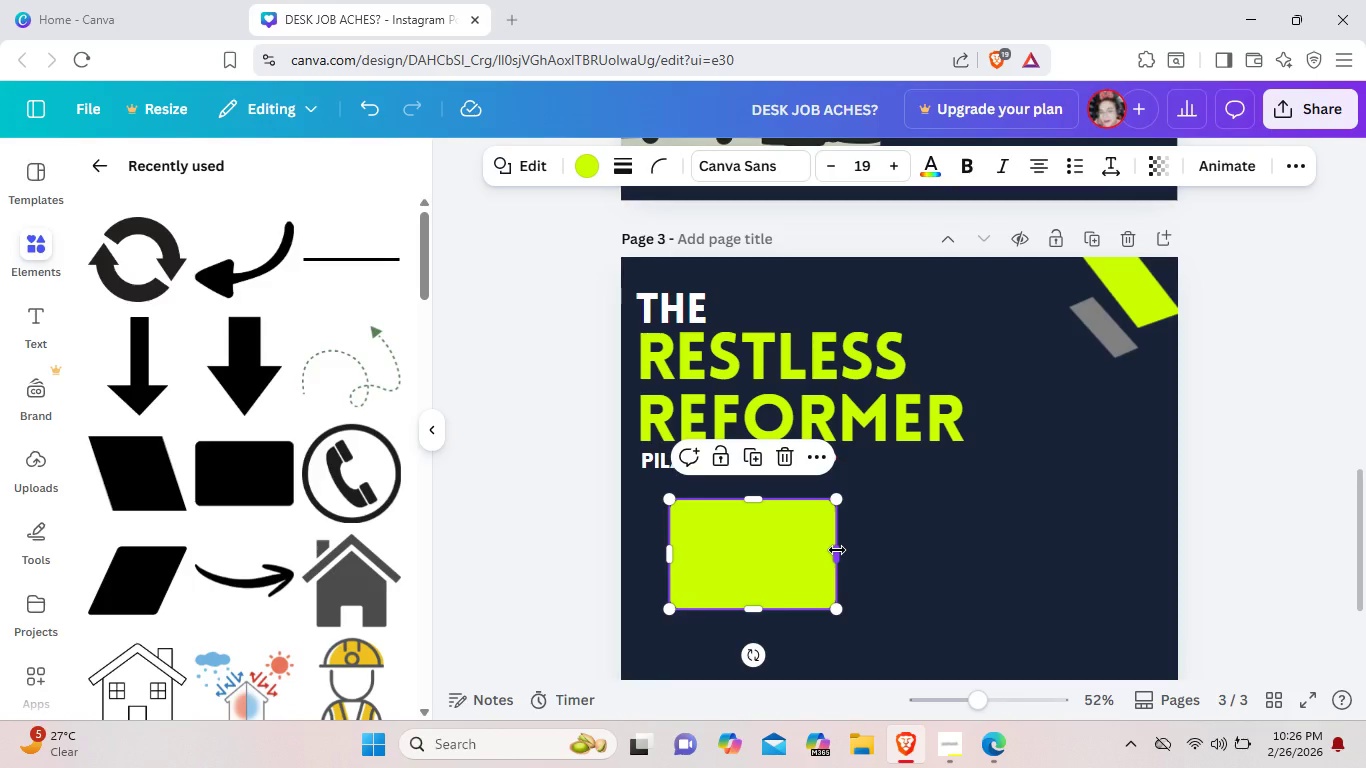 
left_click_drag(start_coordinate=[837, 550], to_coordinate=[1101, 544])
 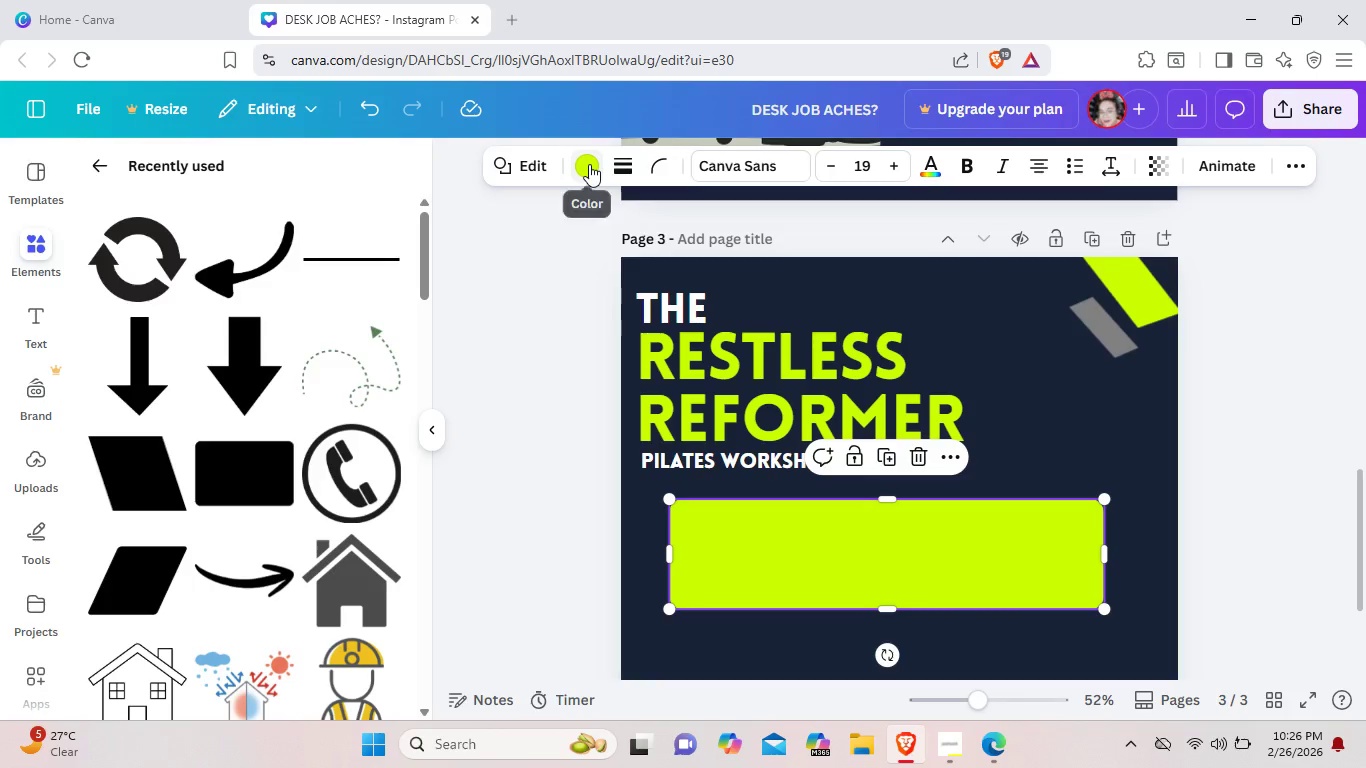 
left_click([589, 164])
 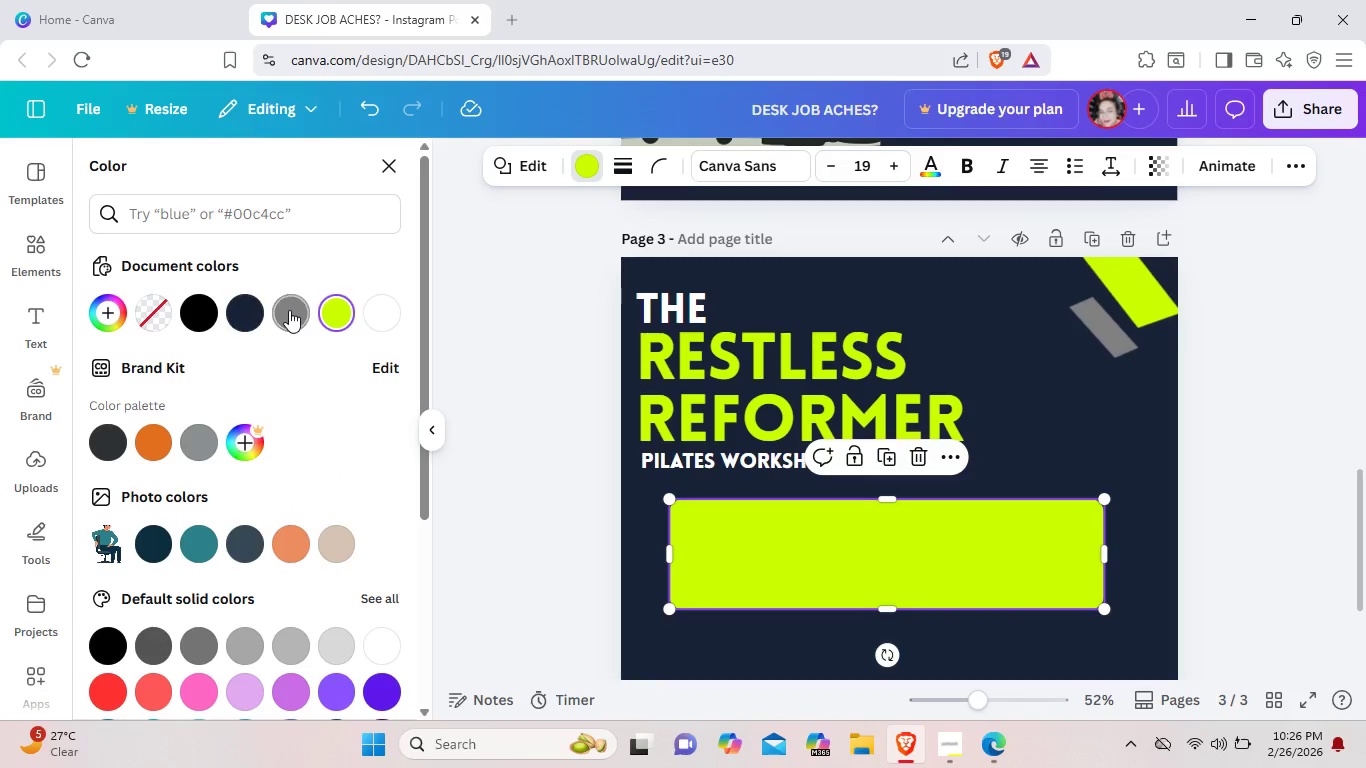 
left_click([290, 310])
 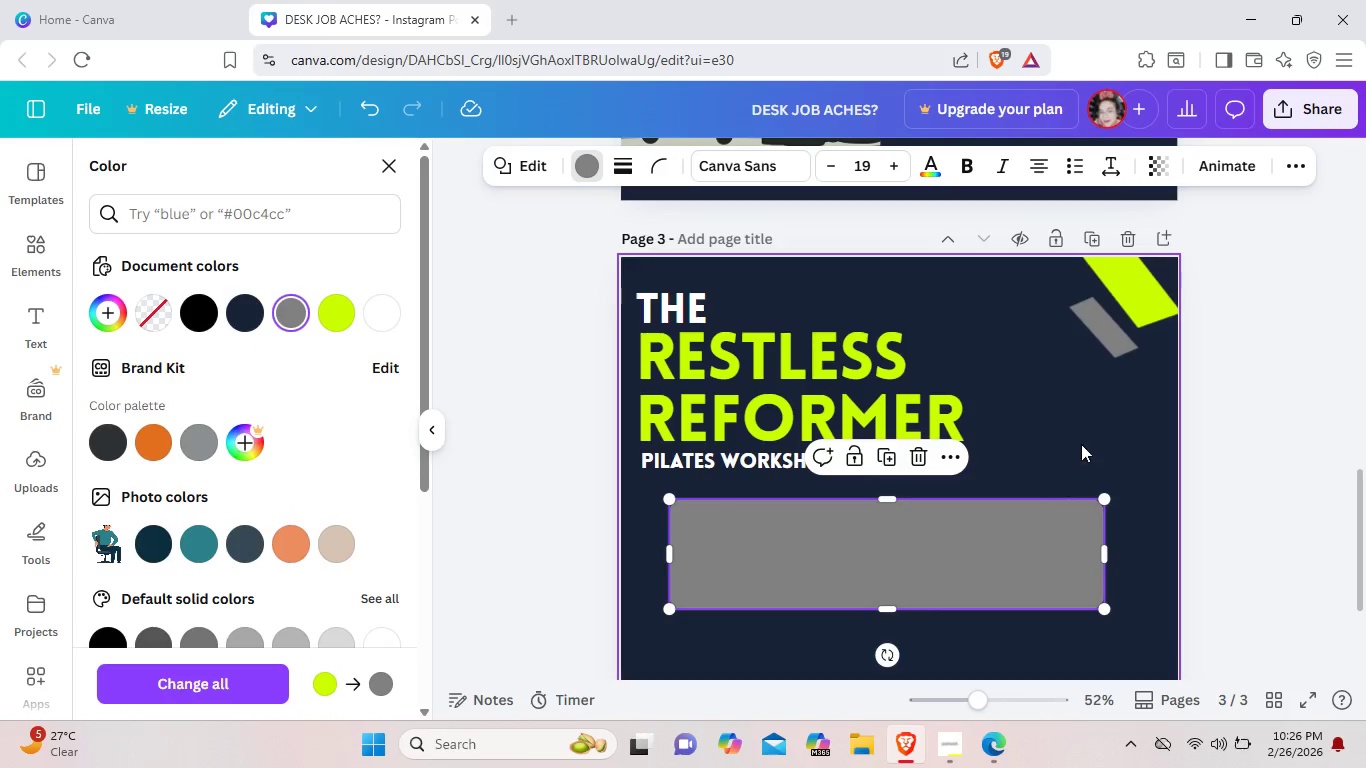 
left_click([1081, 442])
 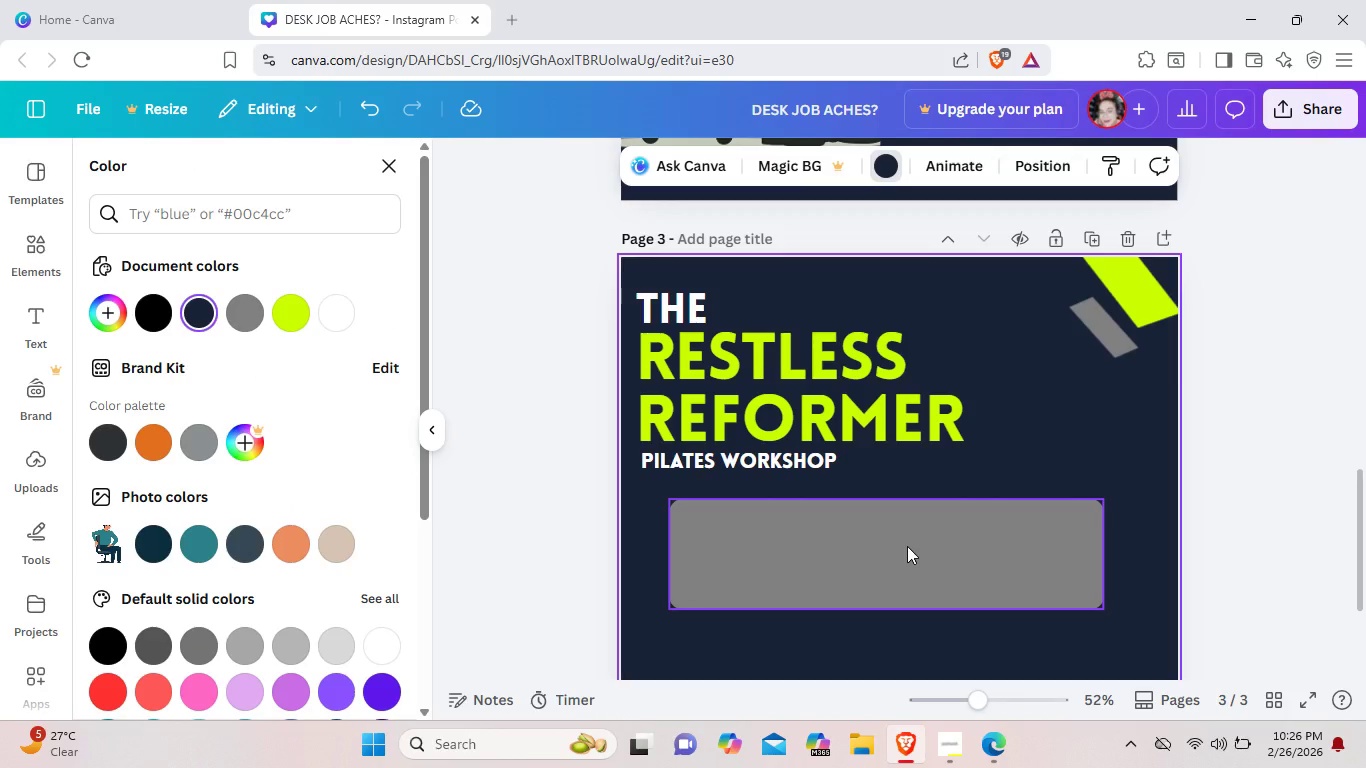 
left_click([907, 546])
 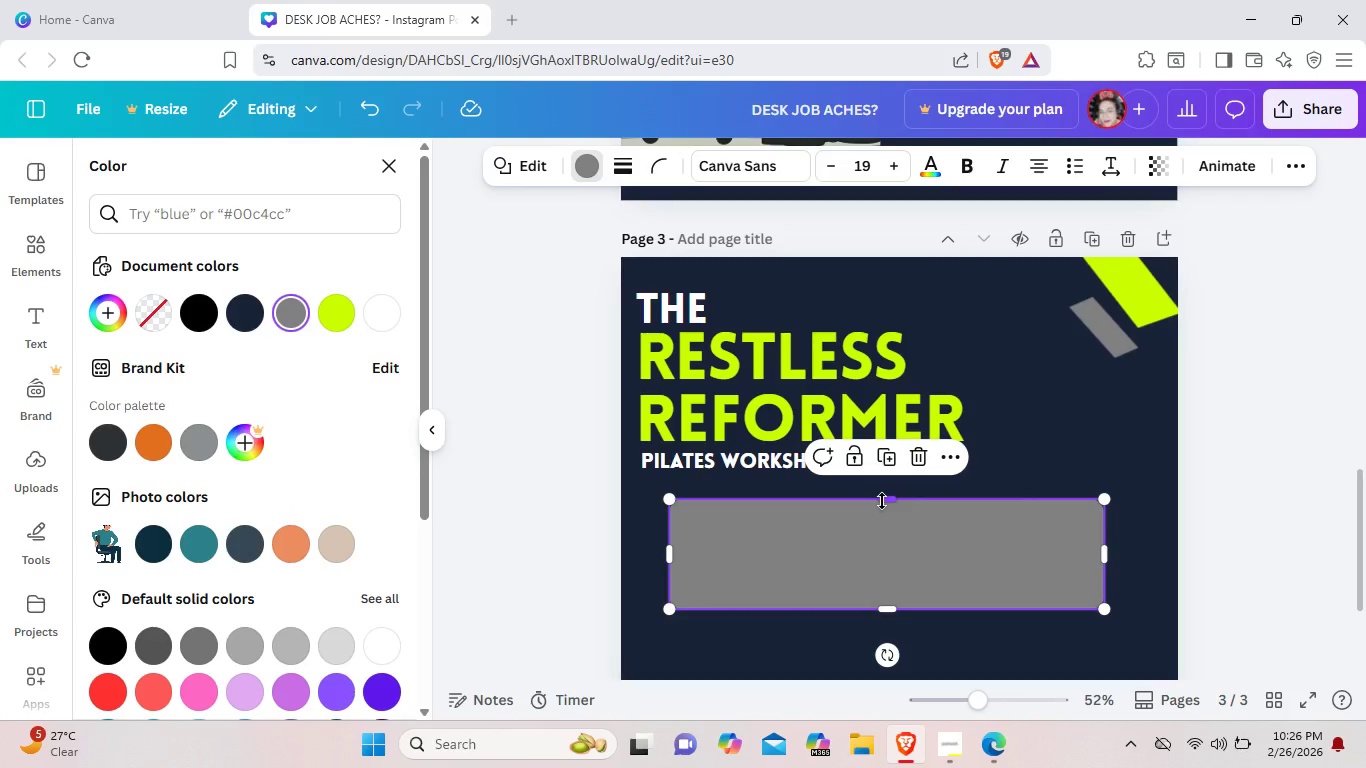 
left_click([882, 501])
 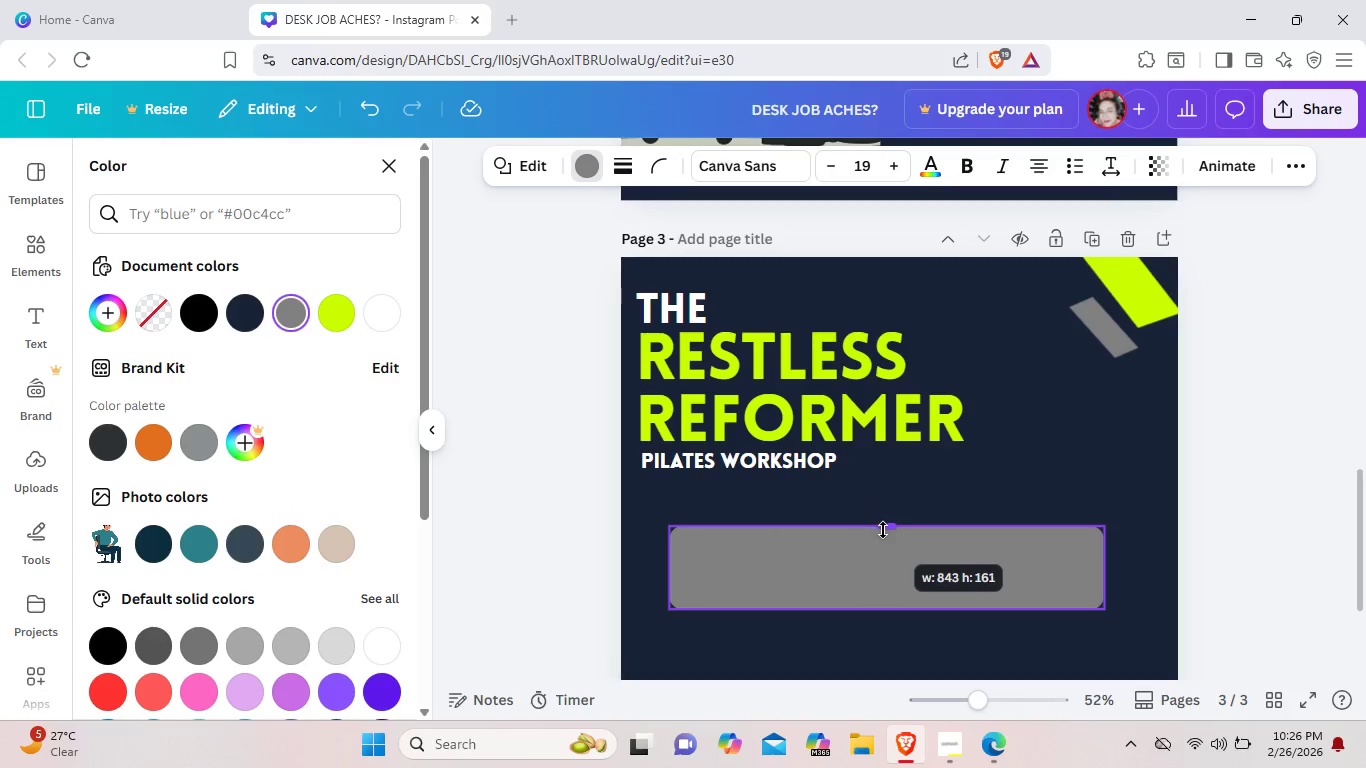 
mouse_move([854, 553])
 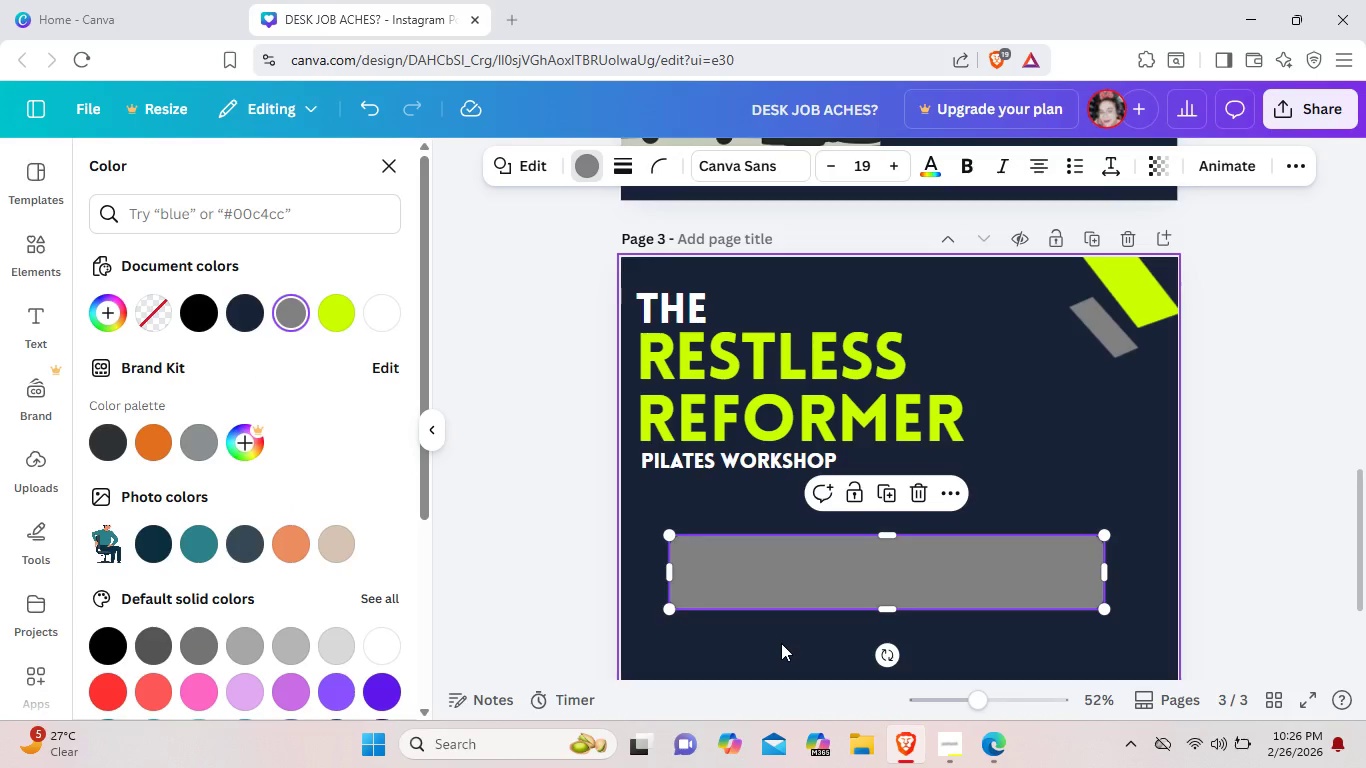 
left_click([781, 643])
 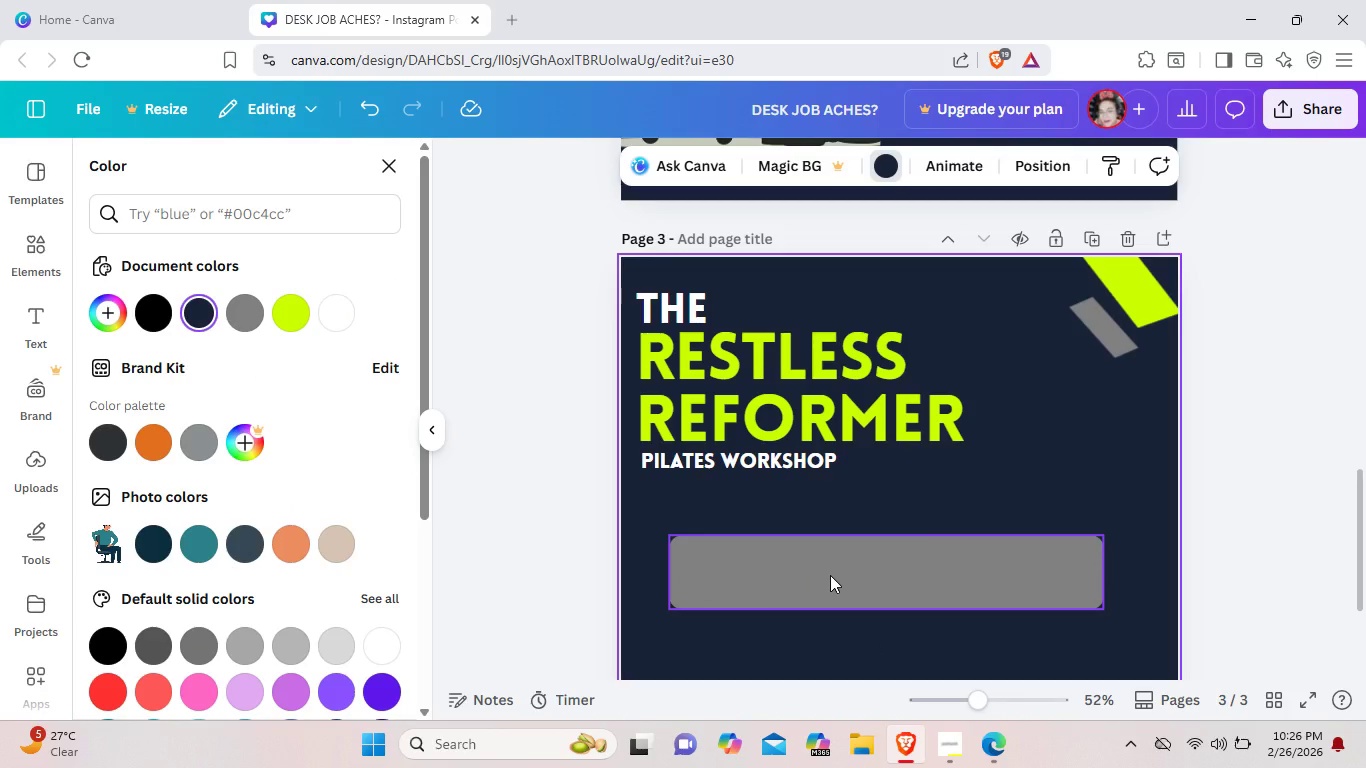 
left_click([830, 575])
 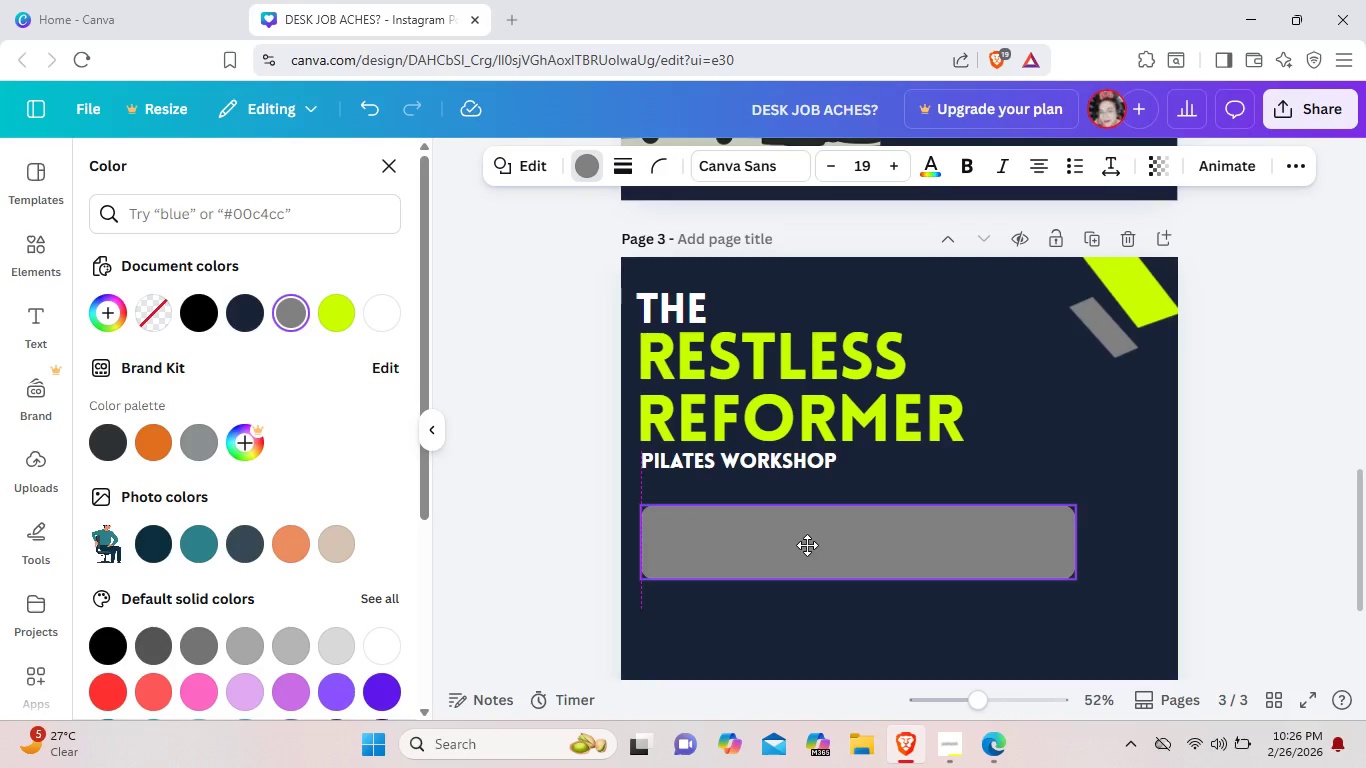 
left_click([758, 611])
 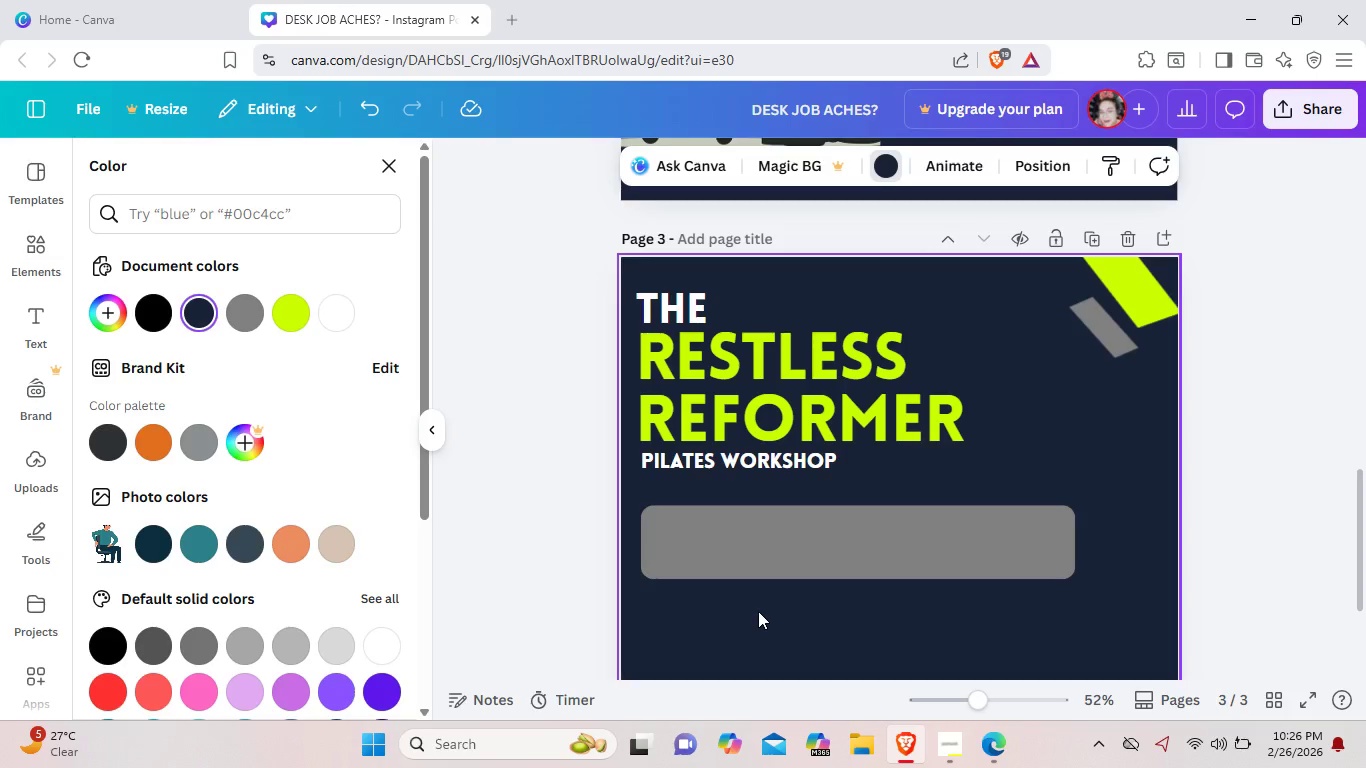 
wait(10.31)
 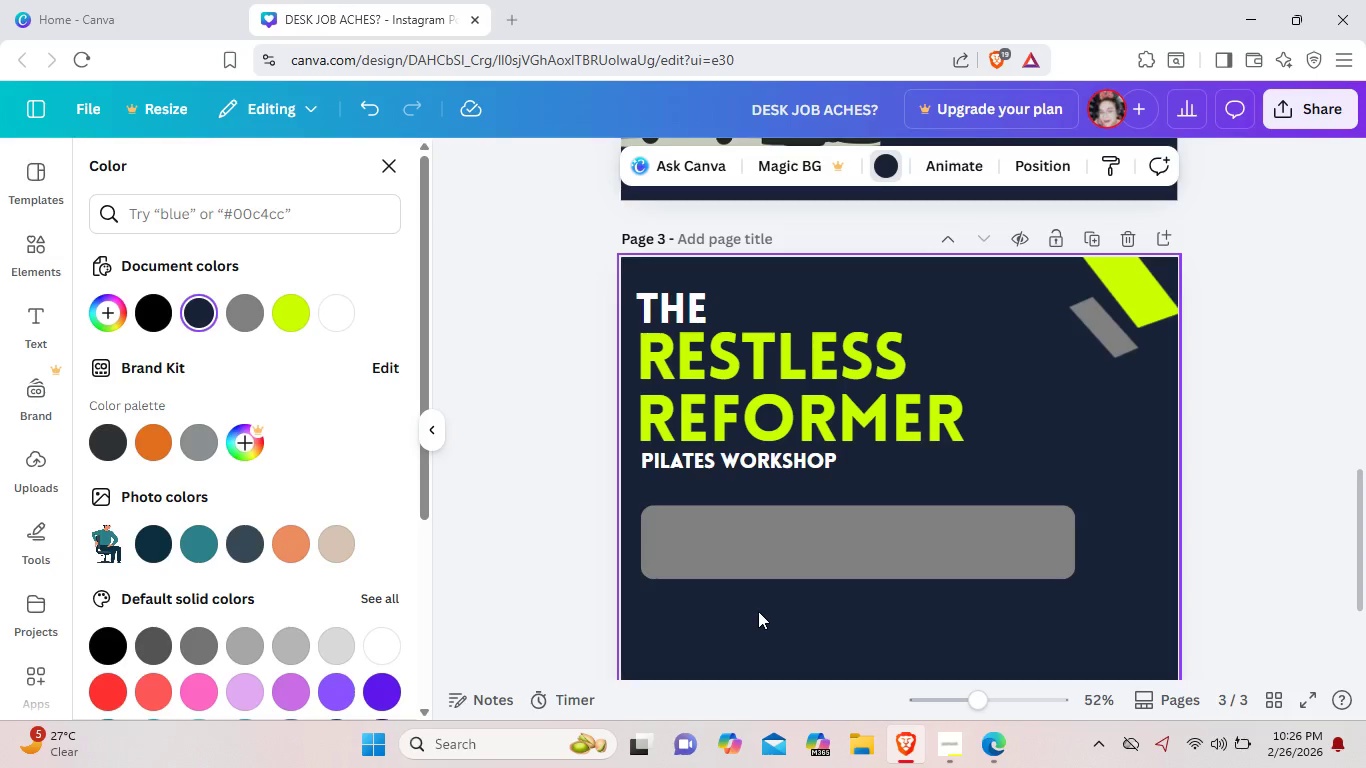 
left_click([31, 319])
 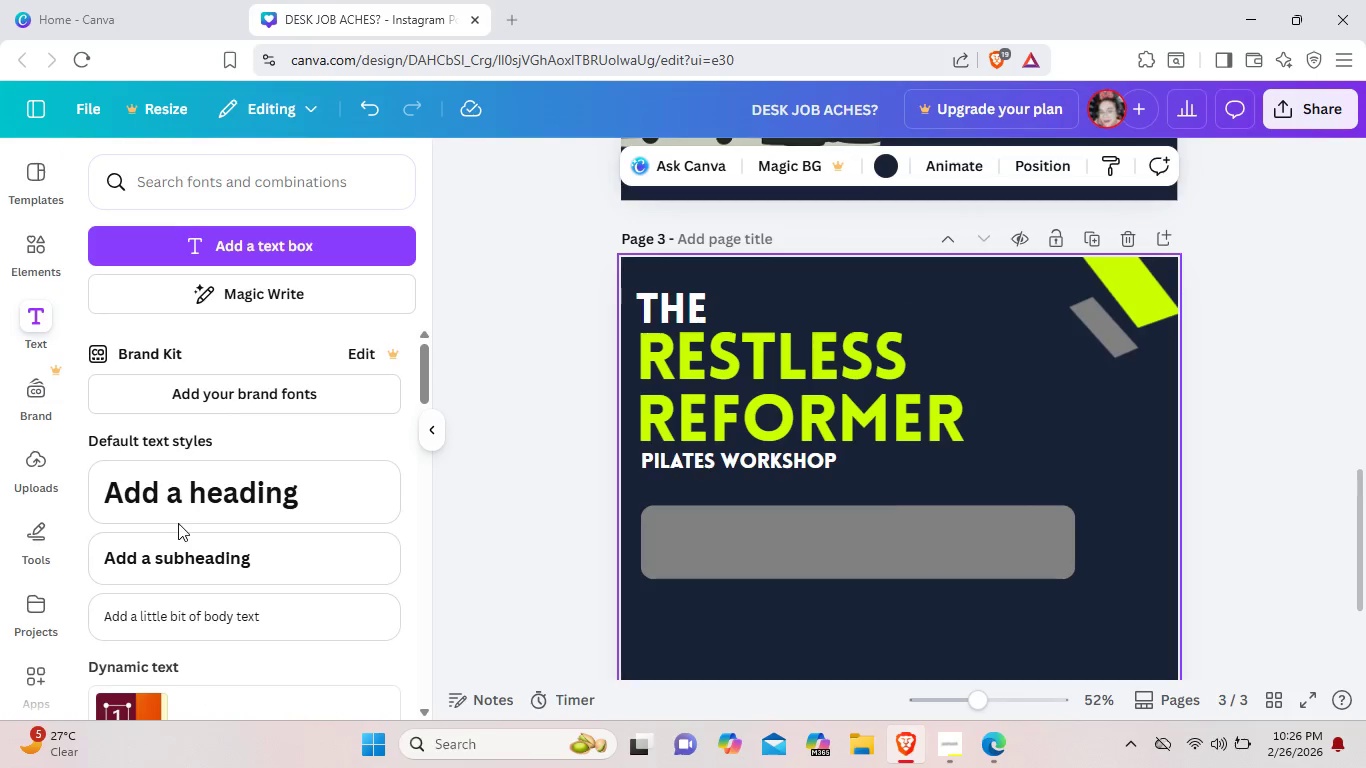 
left_click([185, 561])
 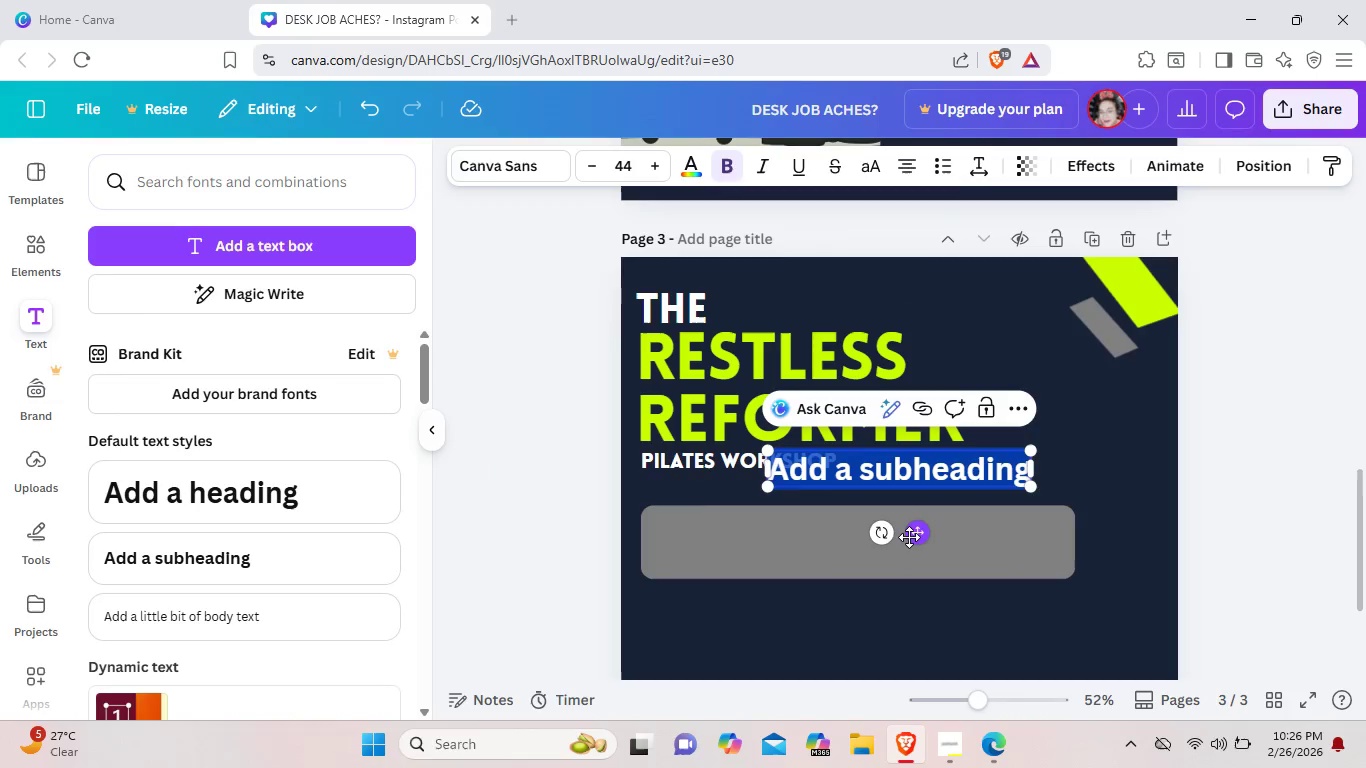 
left_click([916, 539])
 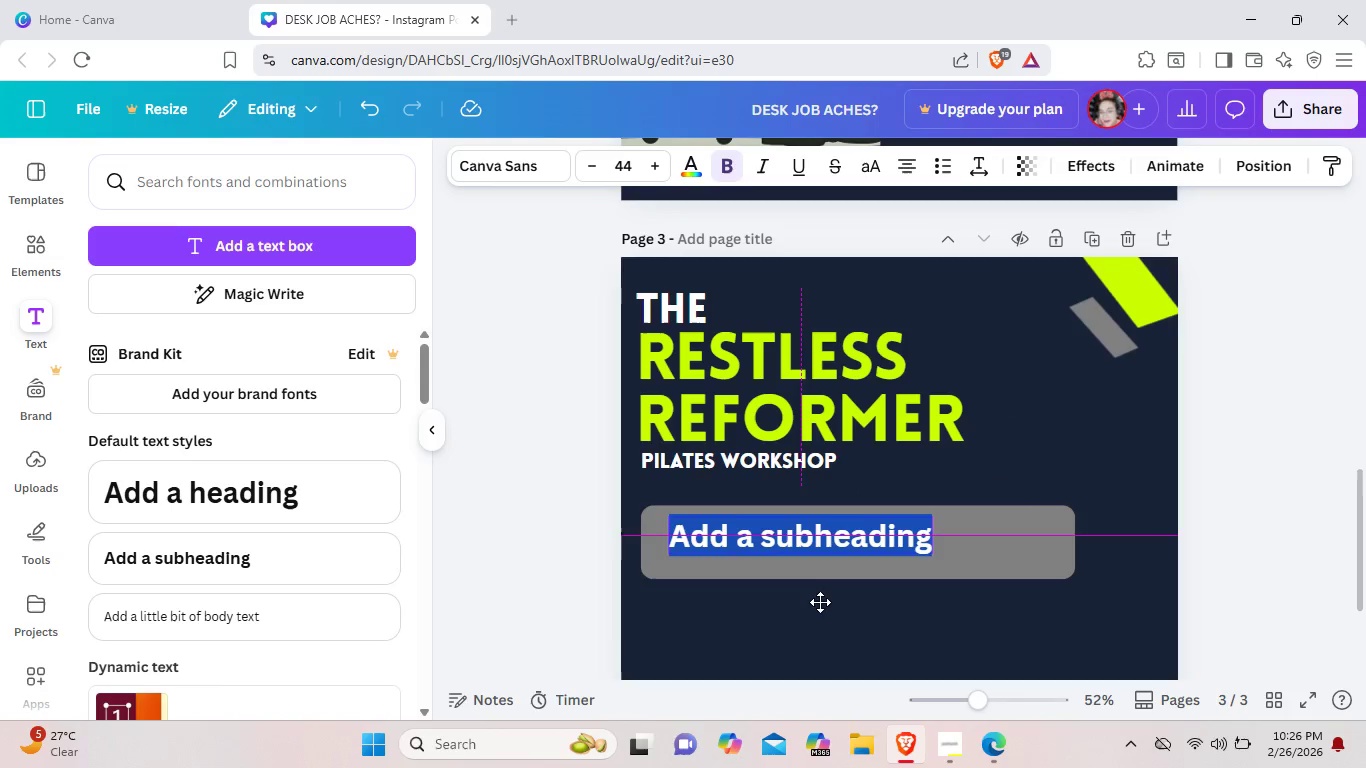 
mouse_move([835, 580])
 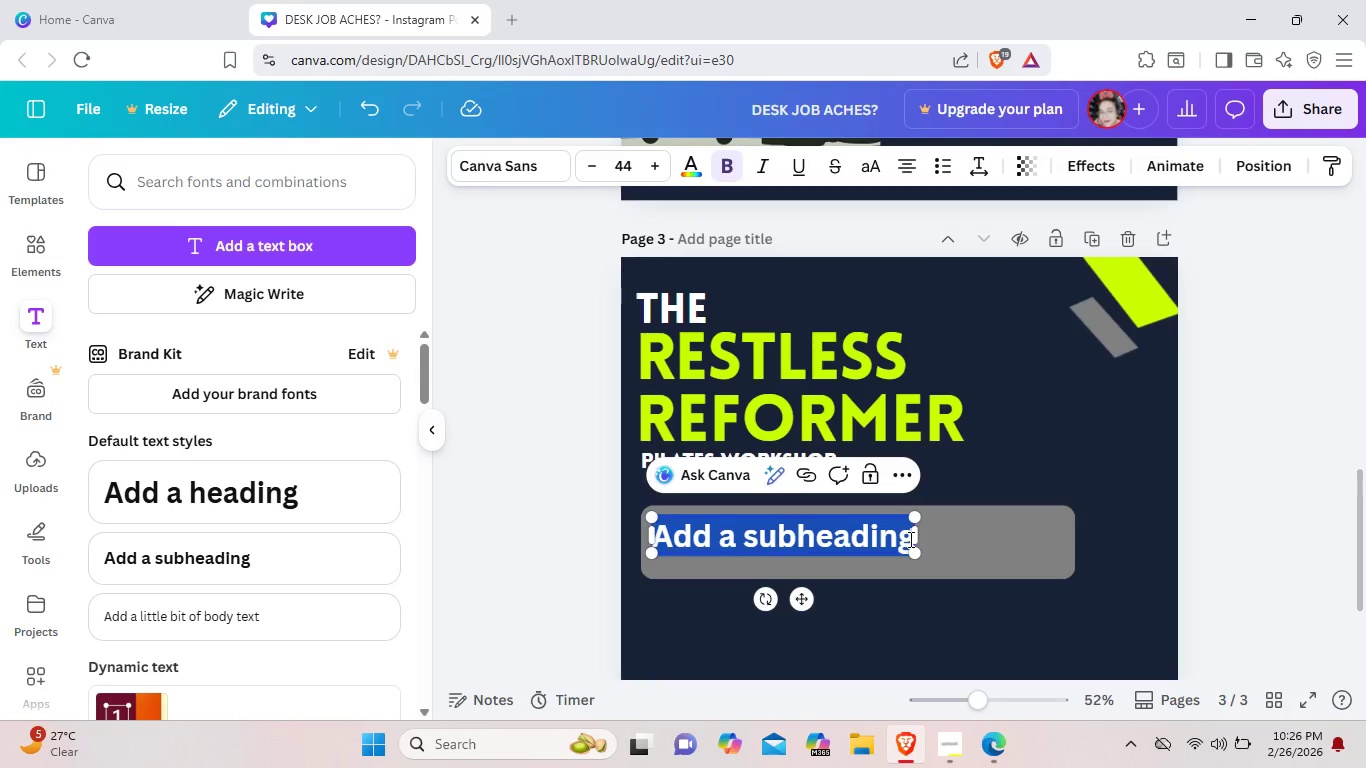 
left_click([909, 539])
 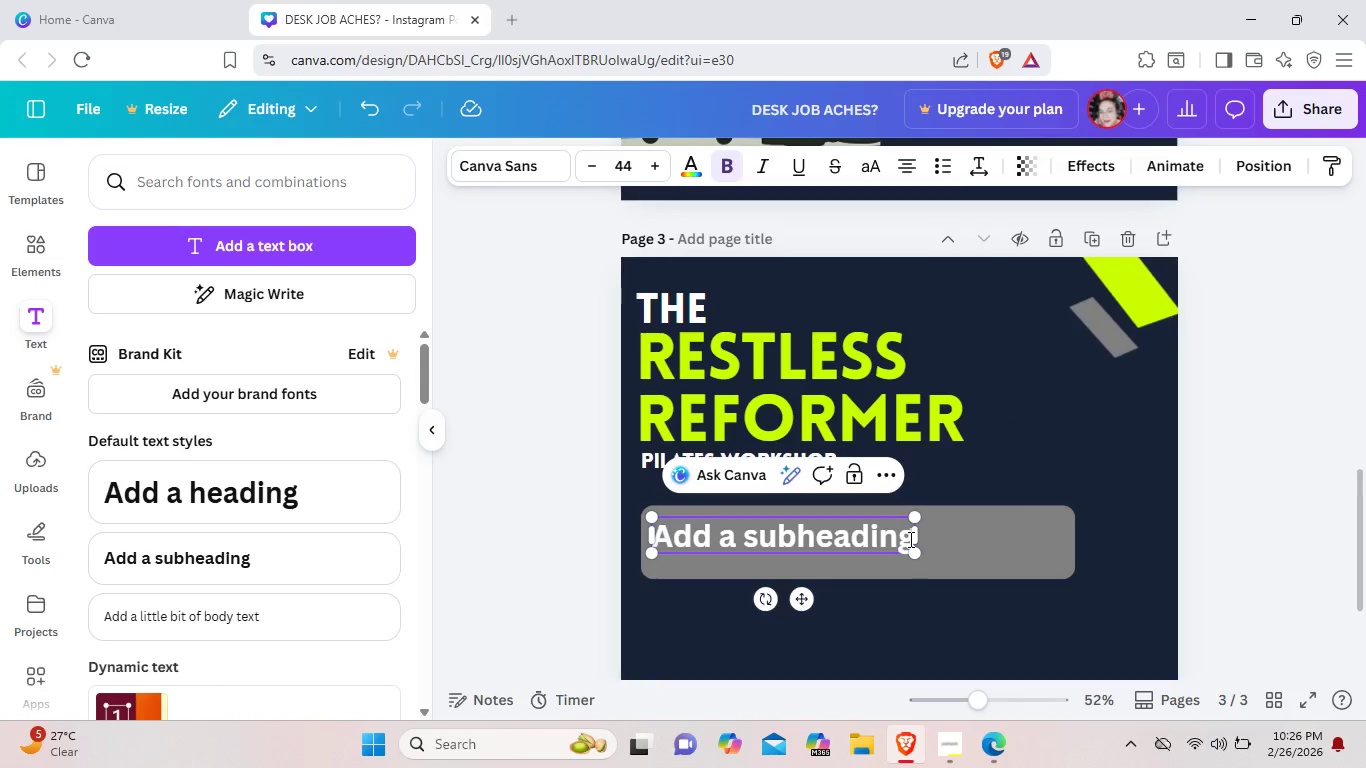 
key(Backspace)
key(Backspace)
key(Backspace)
key(Backspace)
key(Backspace)
key(Backspace)
key(Backspace)
key(Backspace)
key(Backspace)
key(Backspace)
key(Backspace)
key(Backspace)
key(Backspace)
key(Backspace)
key(Backspace)
key(Backspace)
type(DESK-TOMAT WEEKEND)
 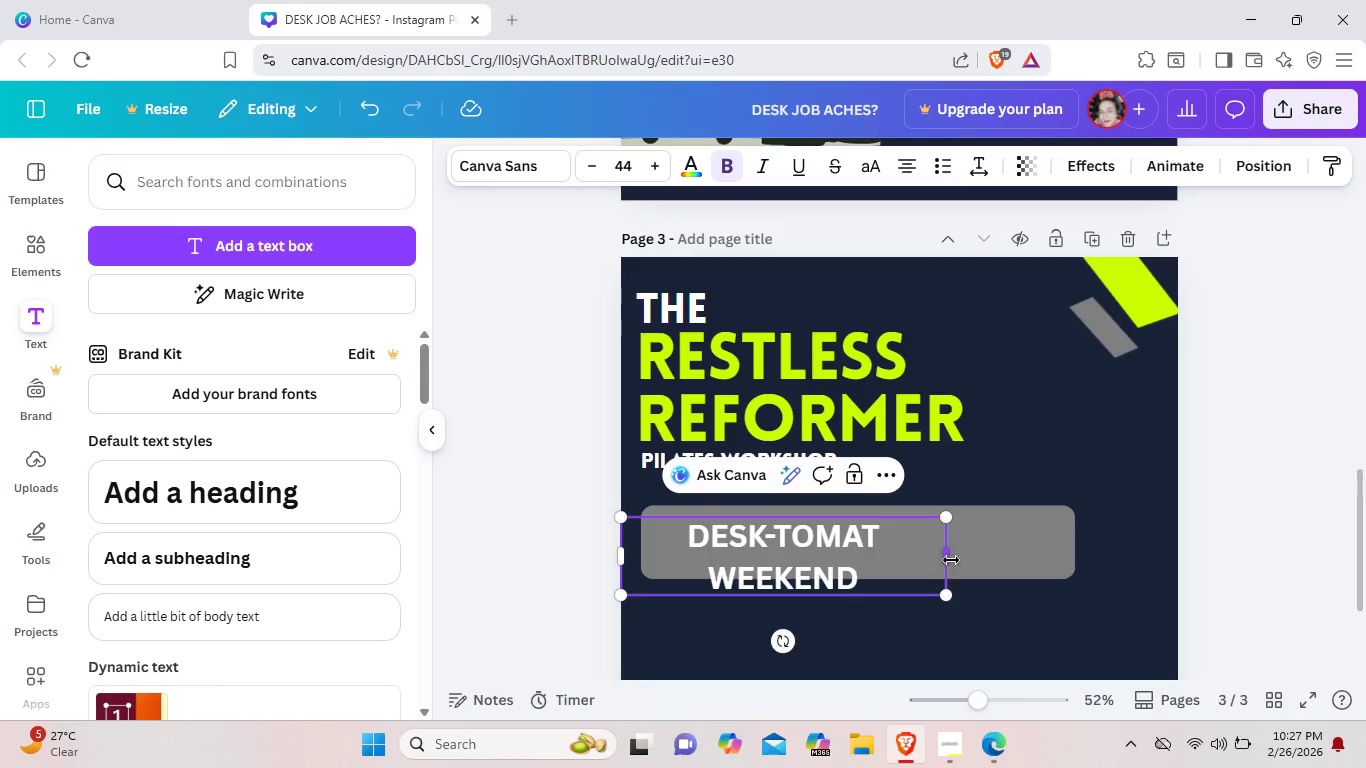 
left_click_drag(start_coordinate=[951, 559], to_coordinate=[1005, 541])
 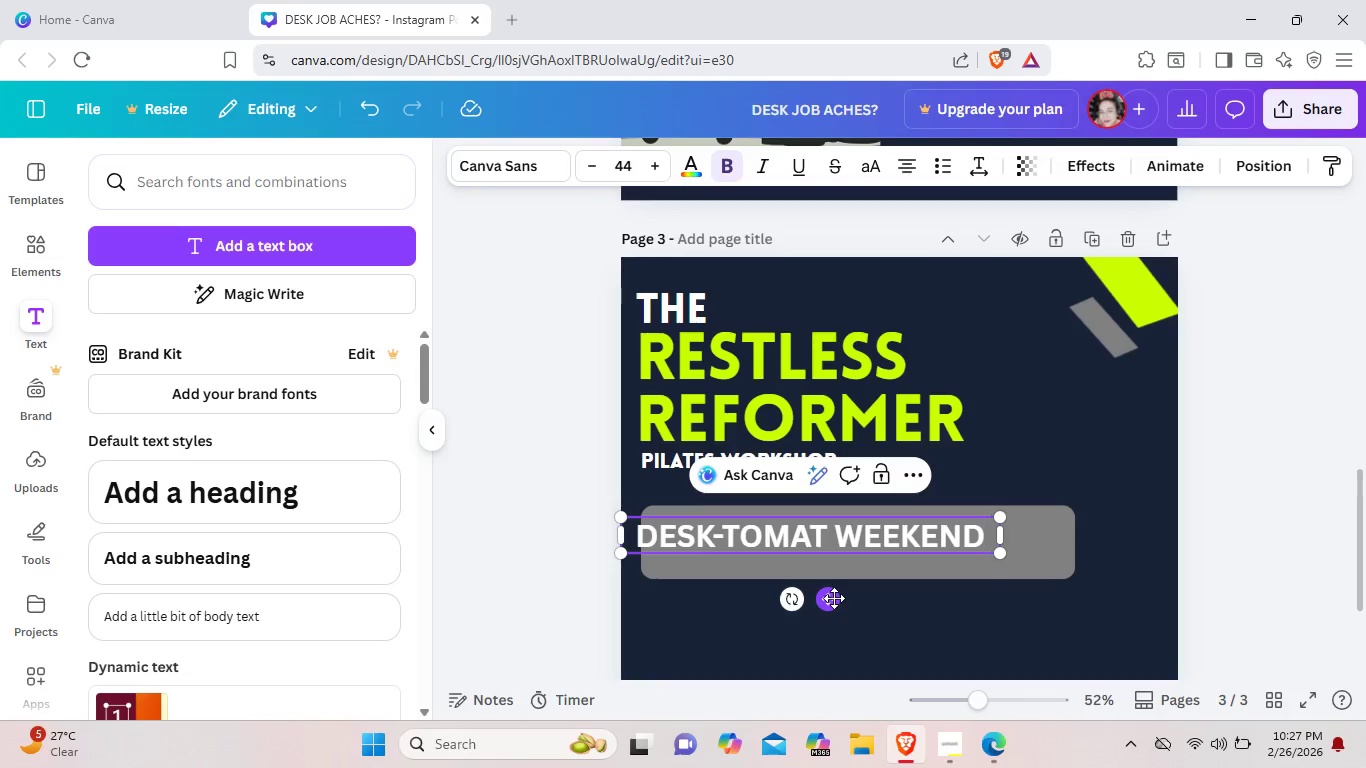 
left_click([834, 598])
 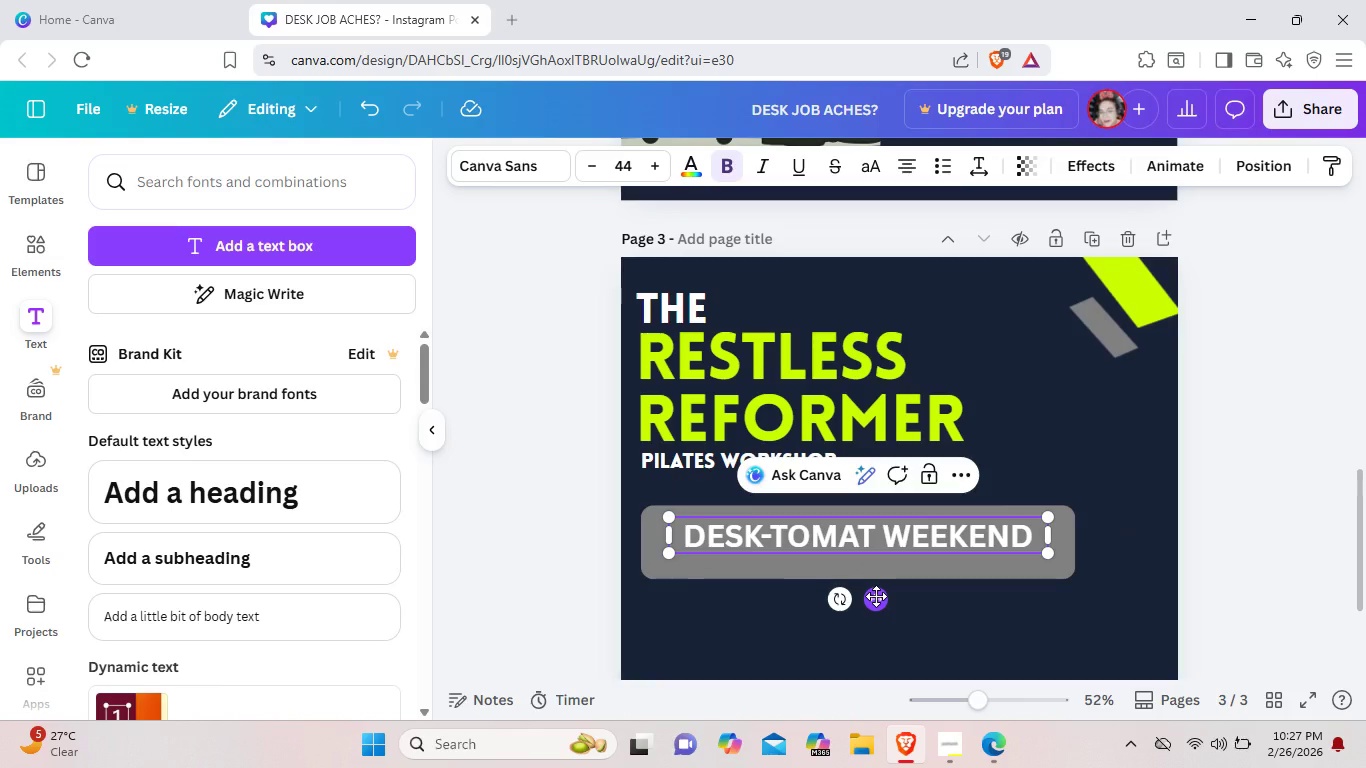 
wait(6.03)
 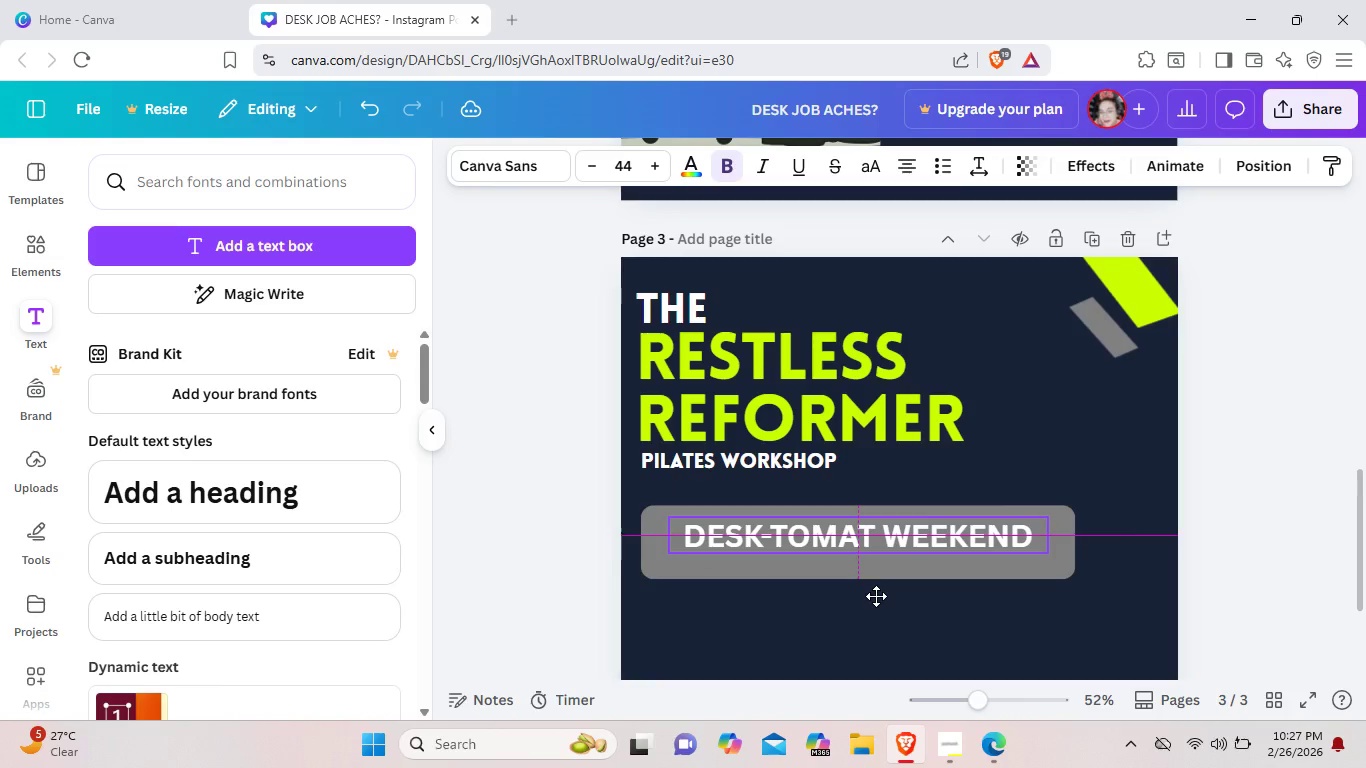 
left_click([548, 166])
 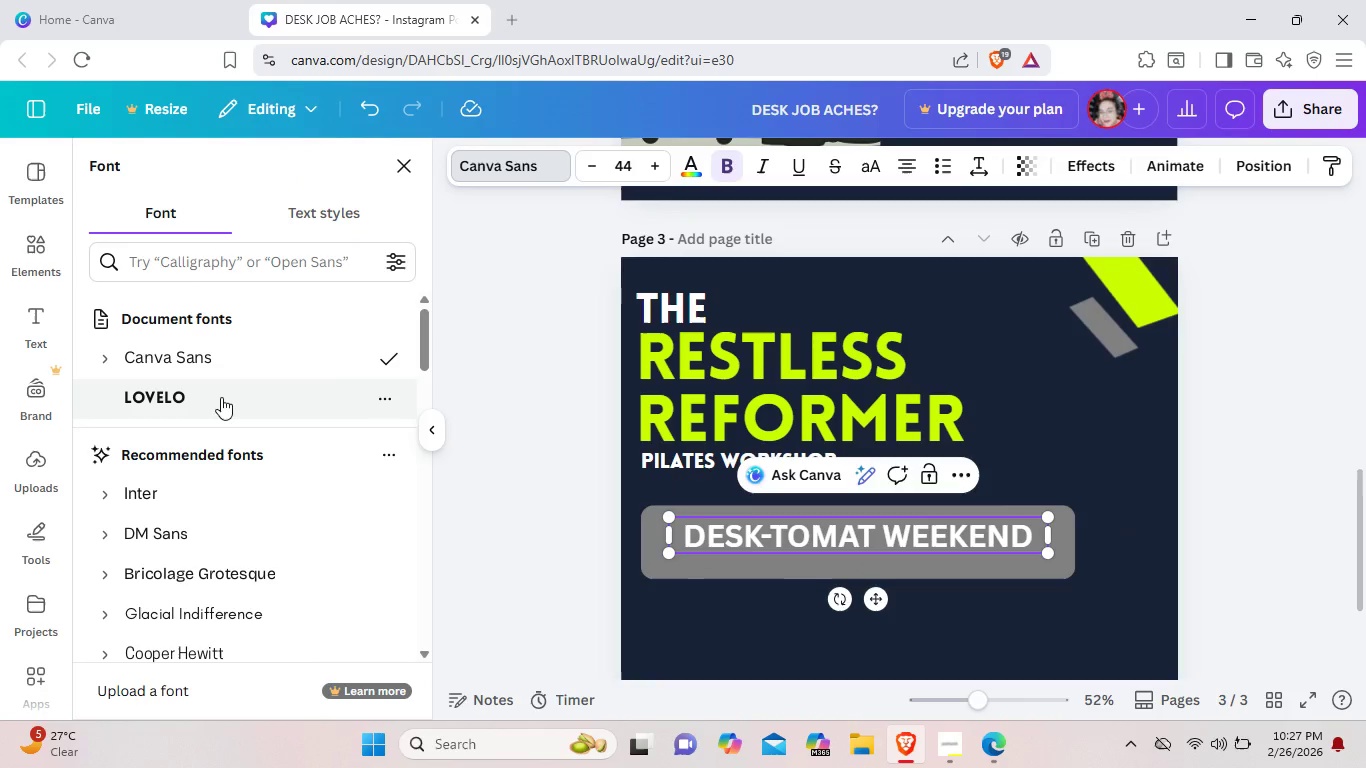 
left_click([221, 397])
 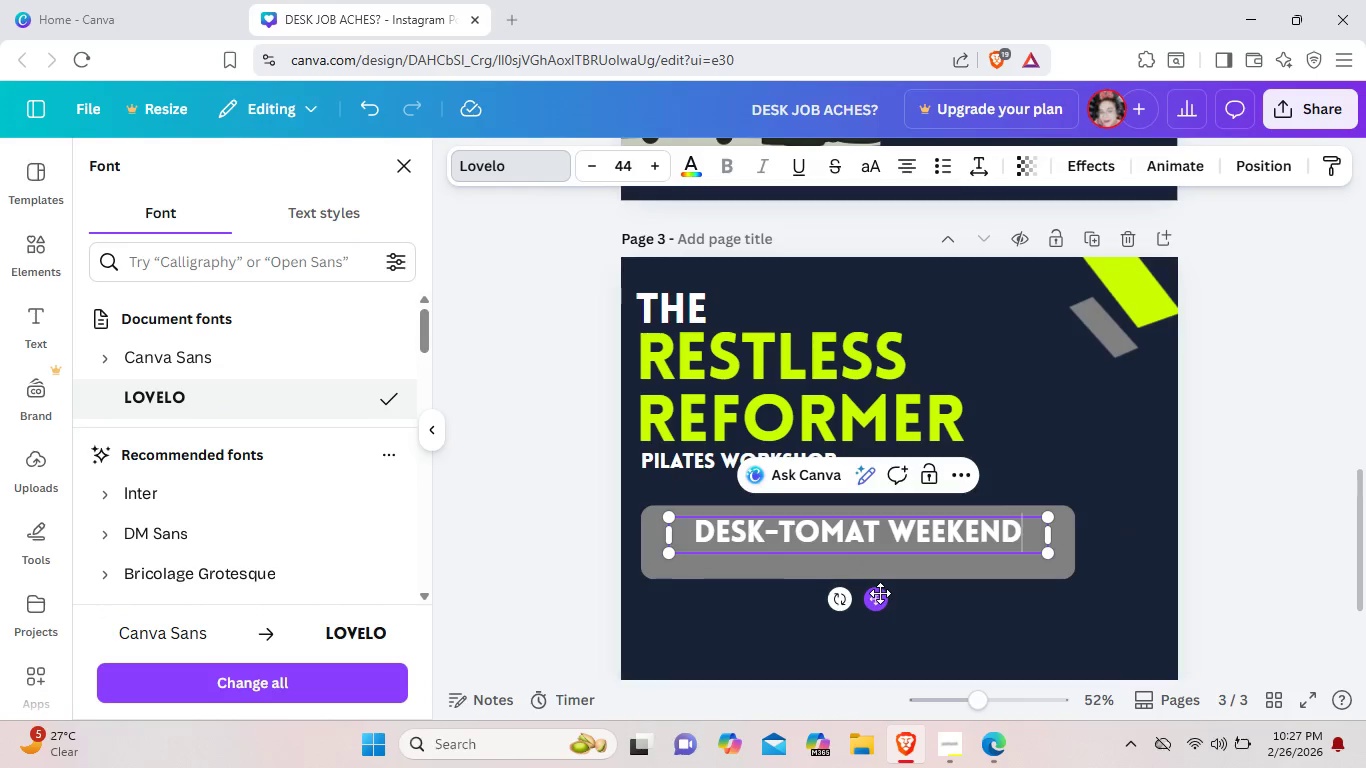 
left_click([880, 593])
 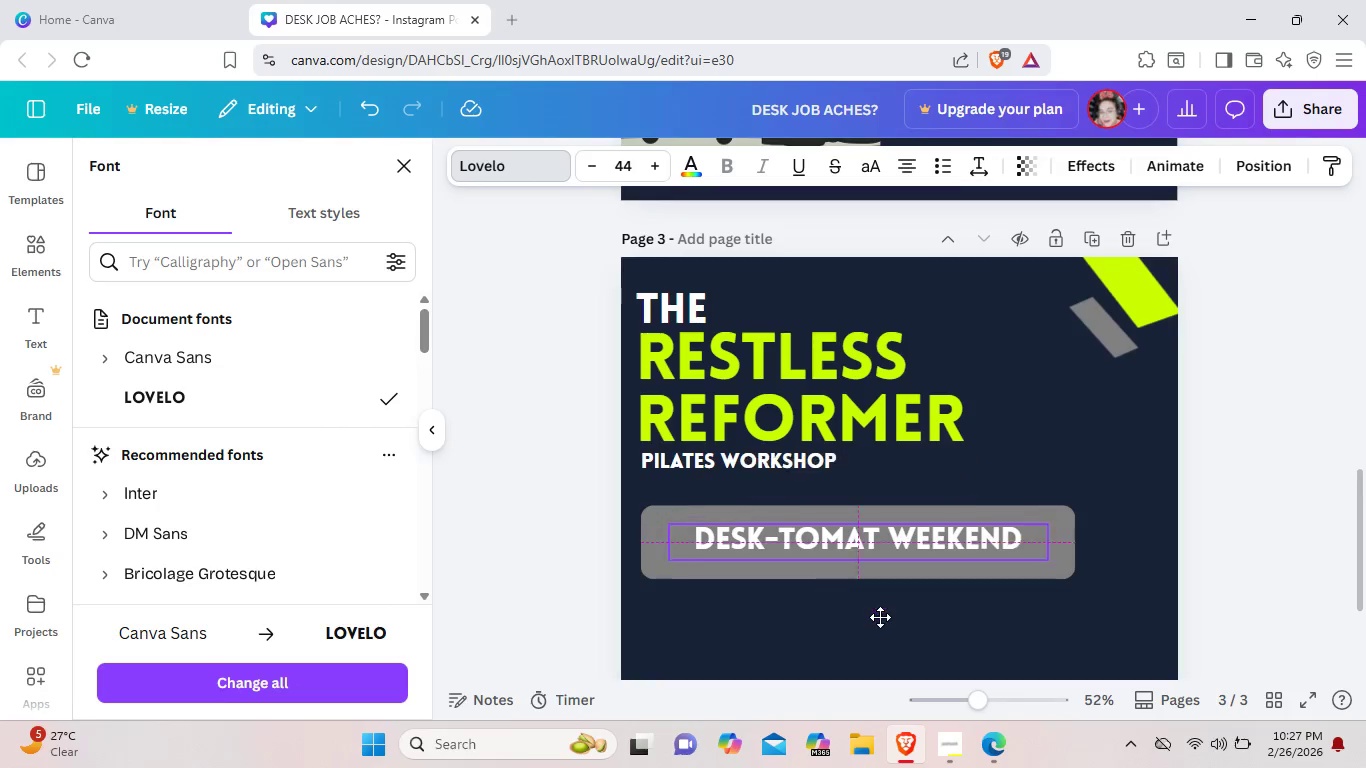 
mouse_move([871, 585])
 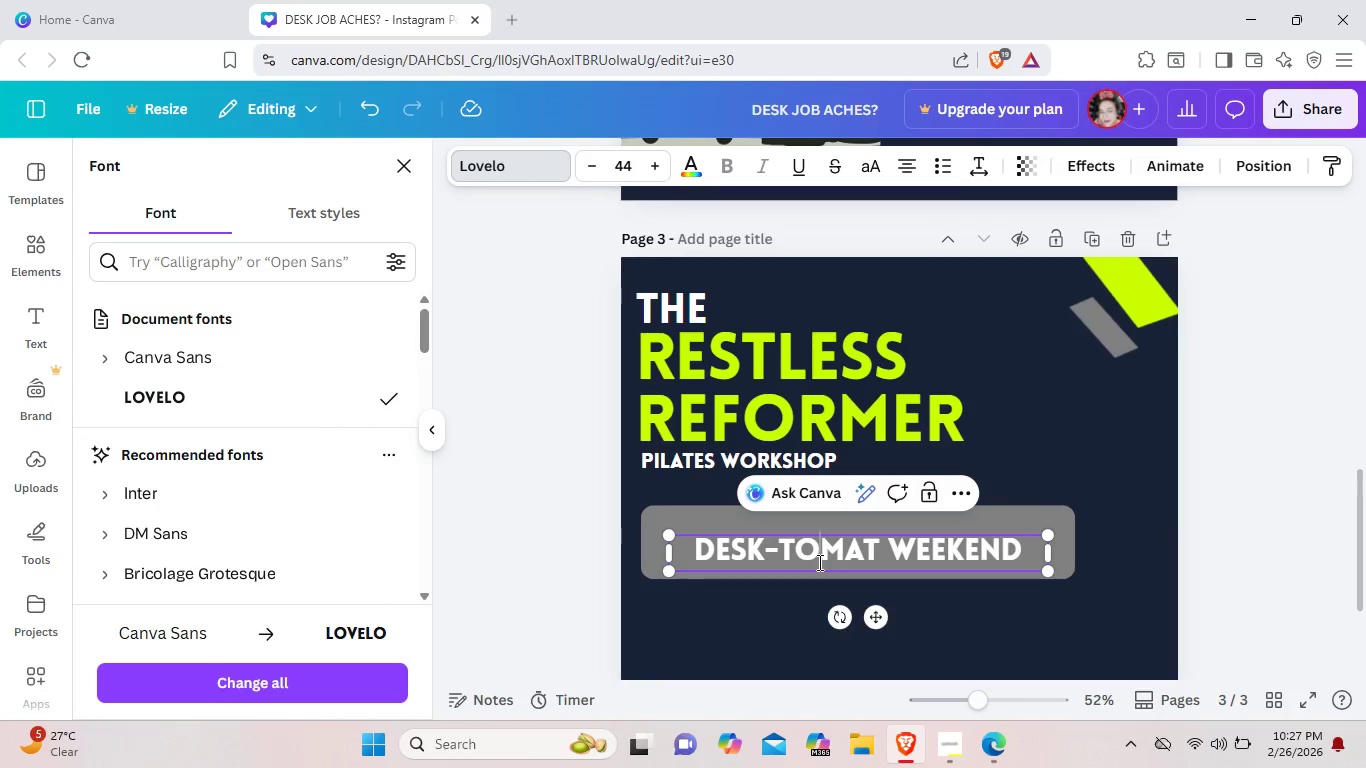 
left_click([818, 562])
 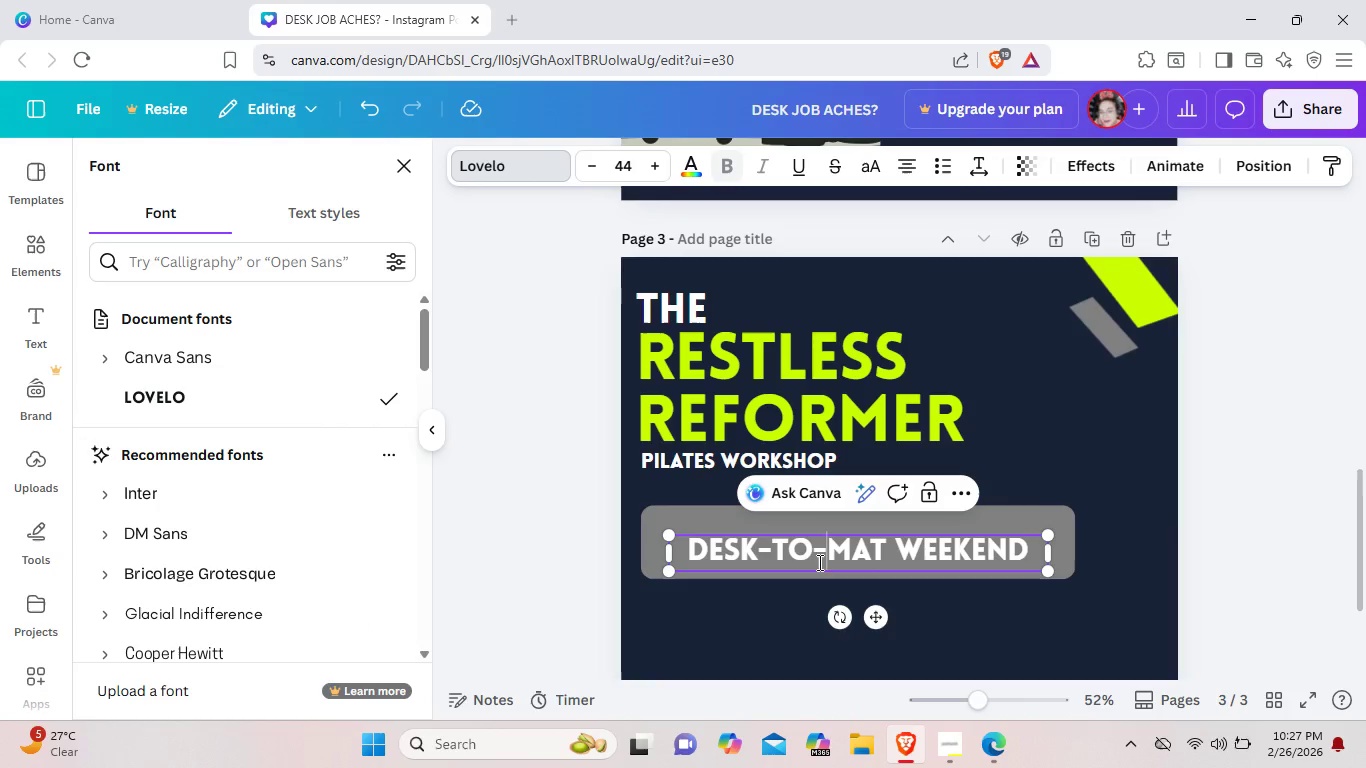 
key(Minus)
 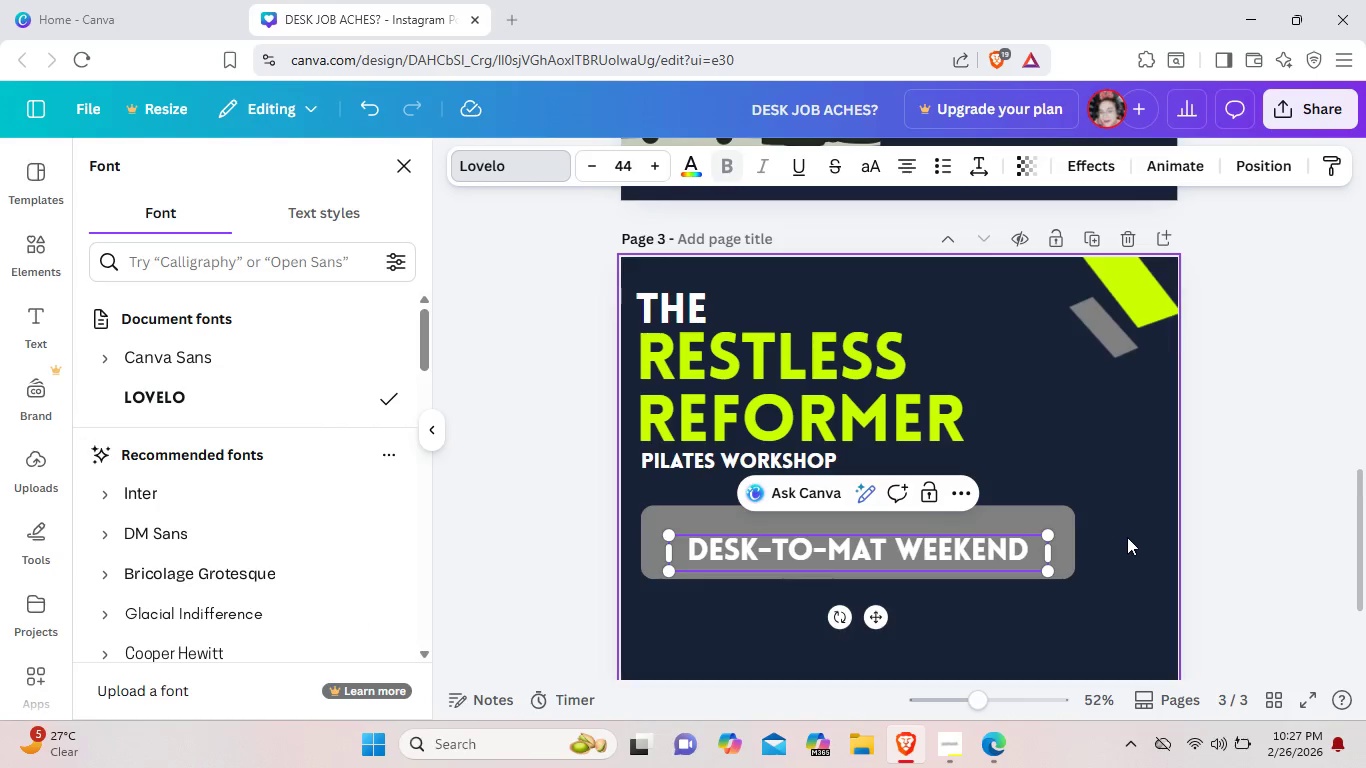 
left_click([1127, 535])
 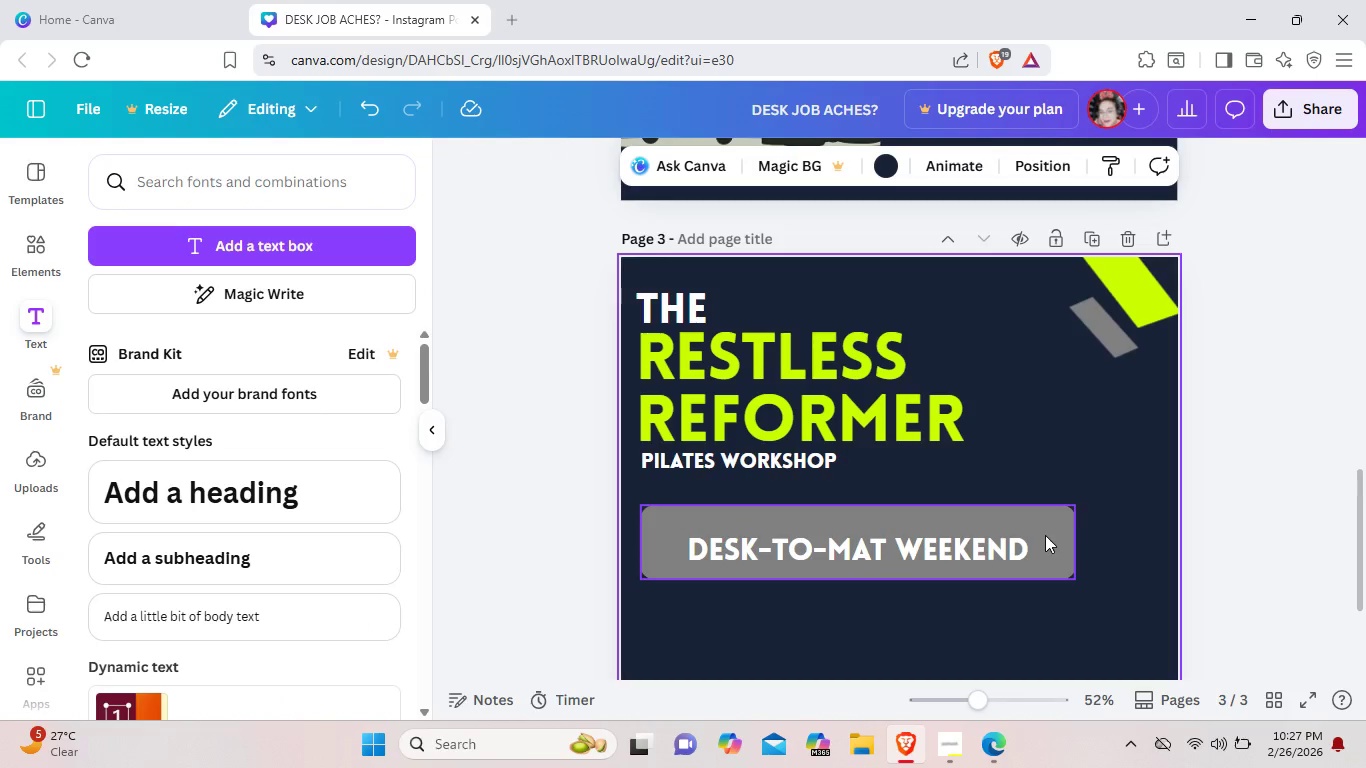 
left_click_drag(start_coordinate=[1017, 537], to_coordinate=[1015, 531])
 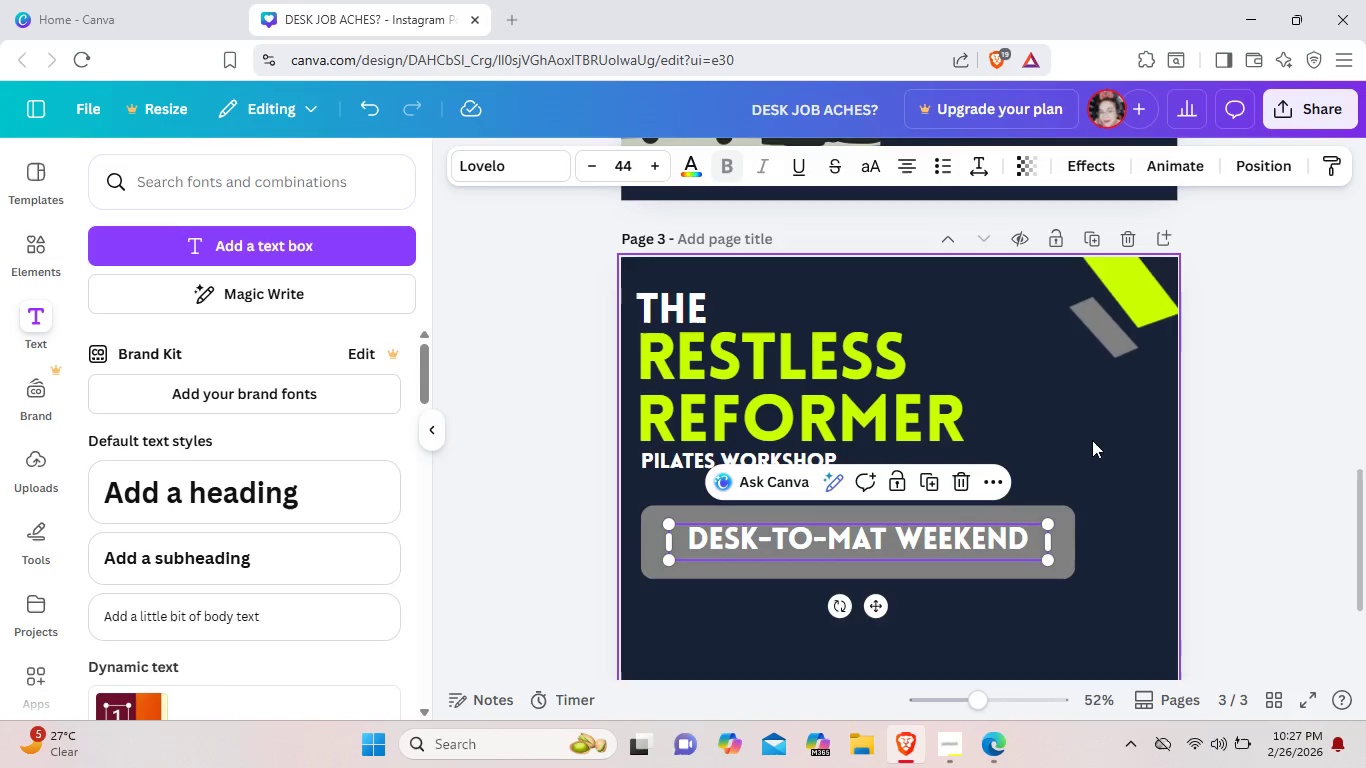 
left_click([1092, 440])
 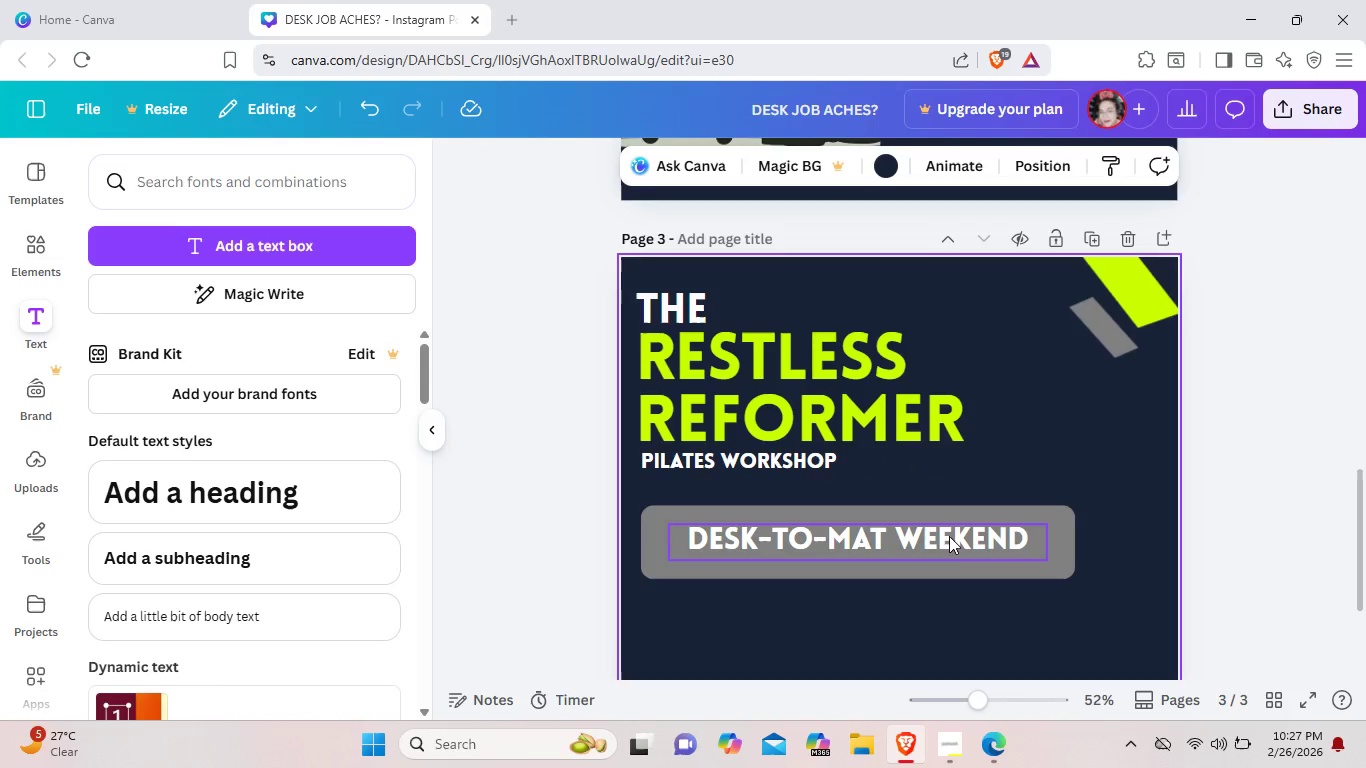 
left_click([939, 548])
 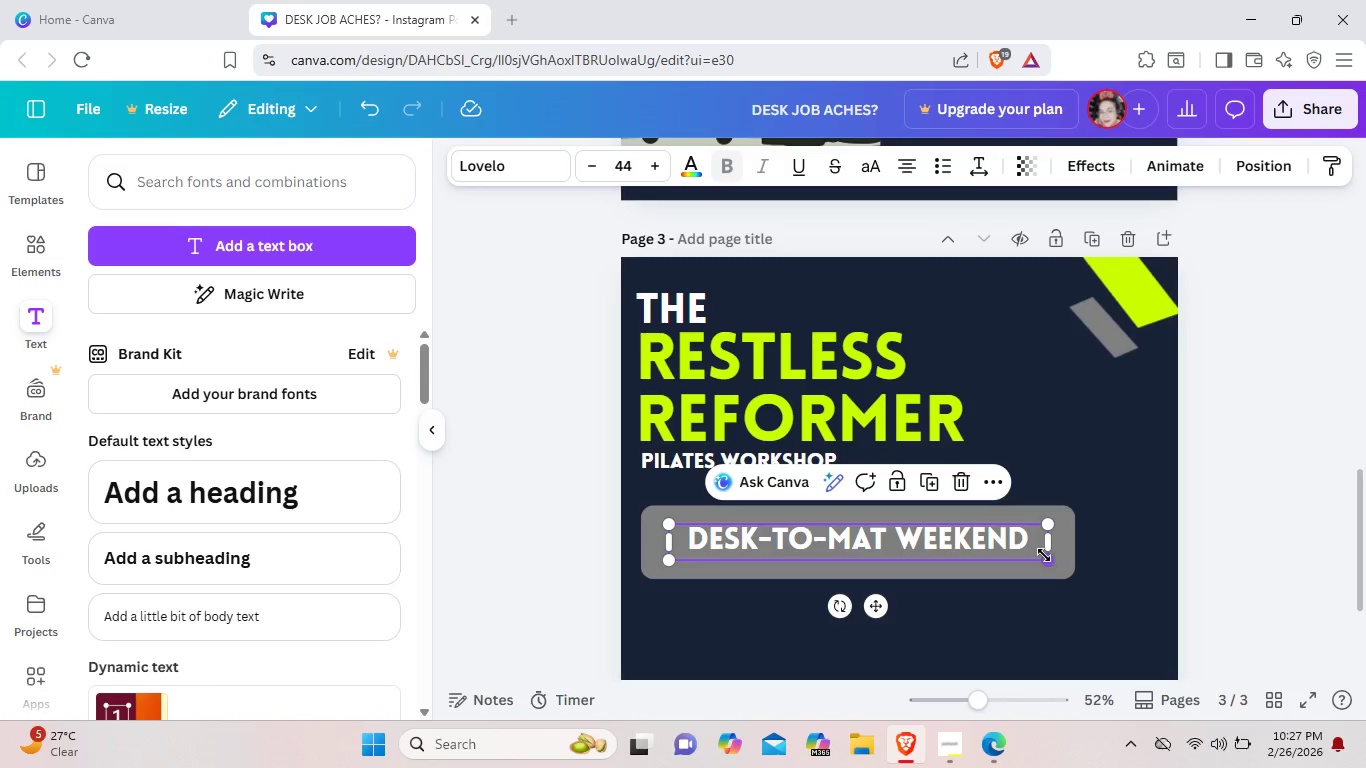 
left_click_drag(start_coordinate=[1044, 555], to_coordinate=[1095, 559])
 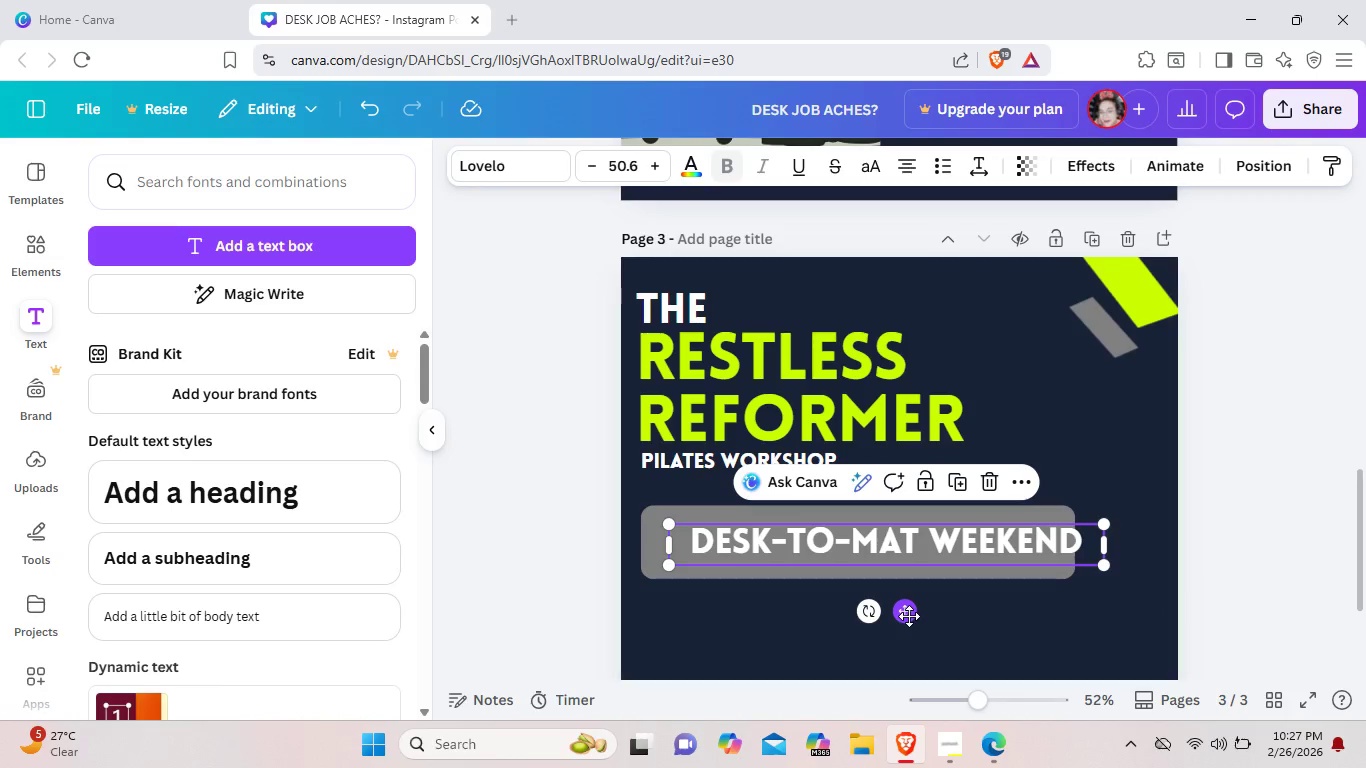 
left_click_drag(start_coordinate=[909, 616], to_coordinate=[881, 616])
 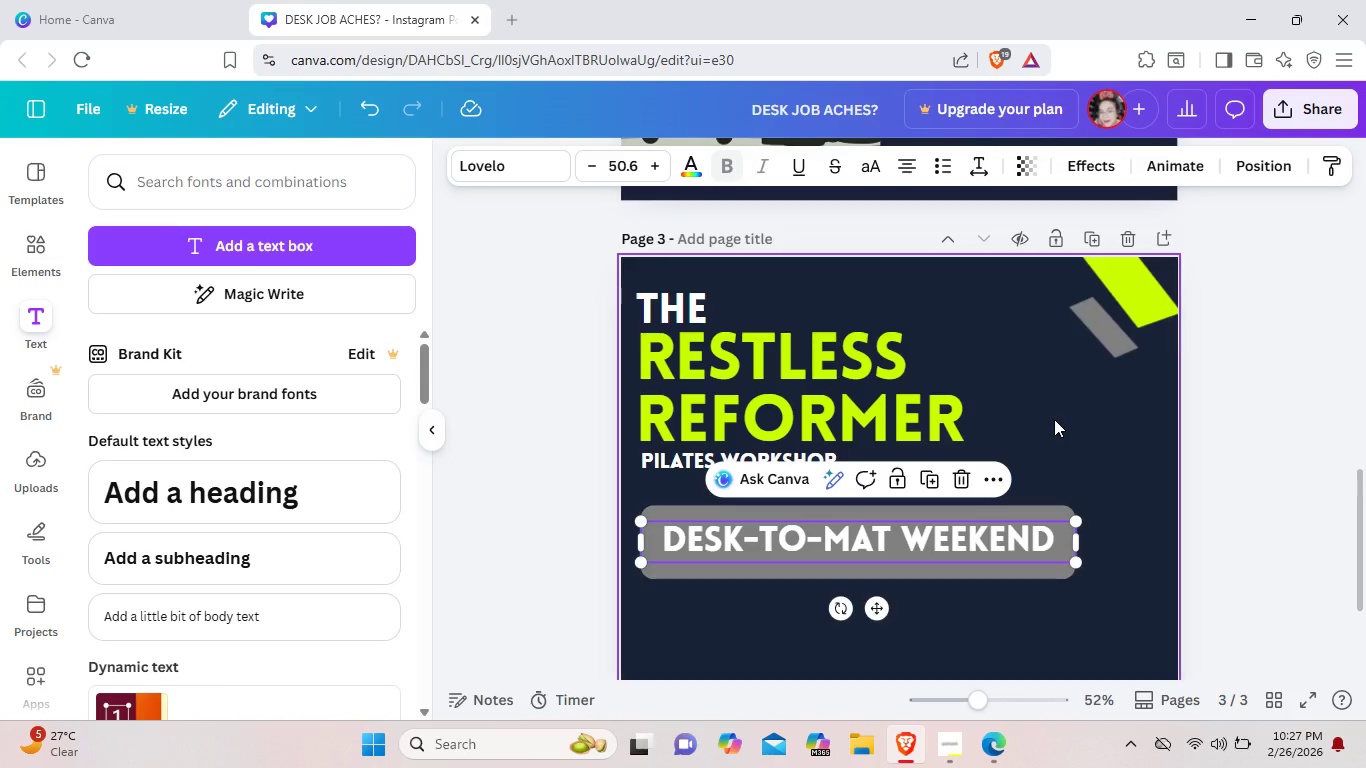 
left_click([1054, 419])
 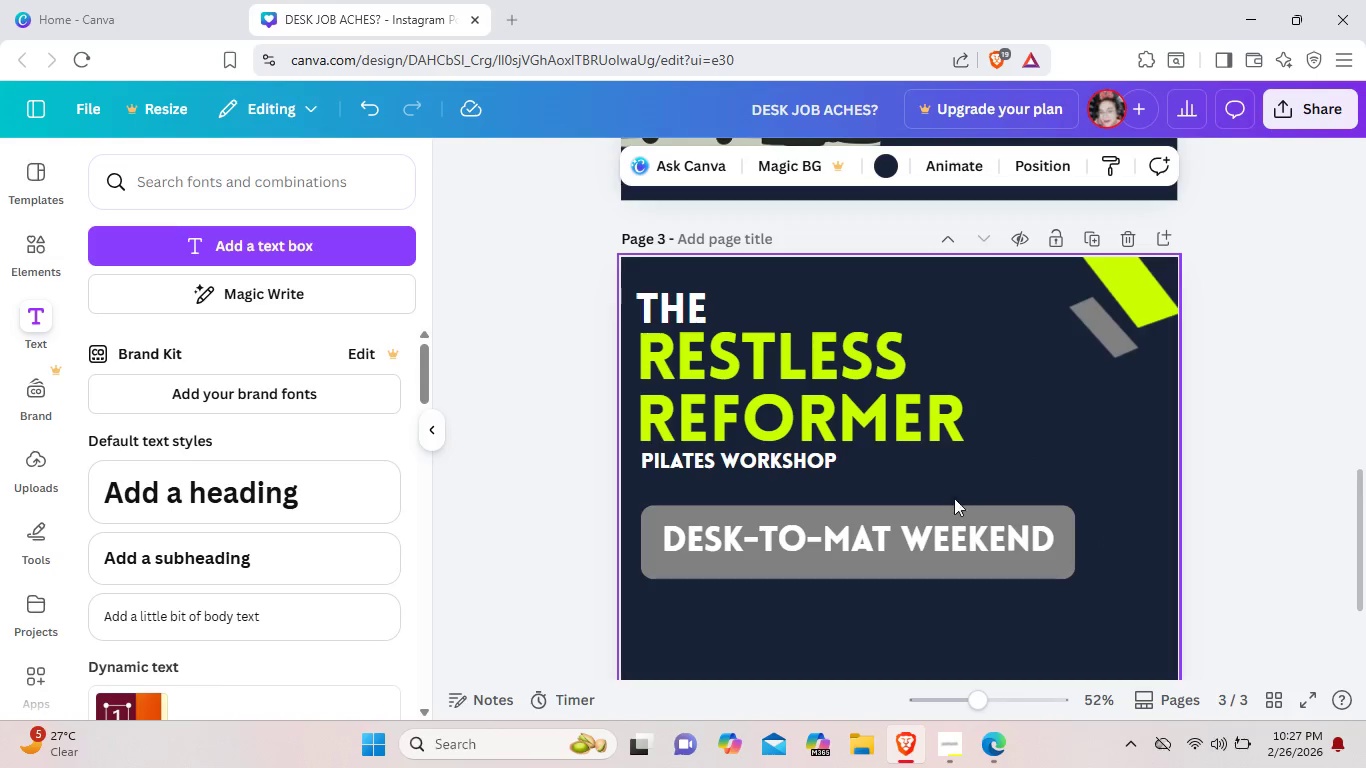 
left_click([944, 530])
 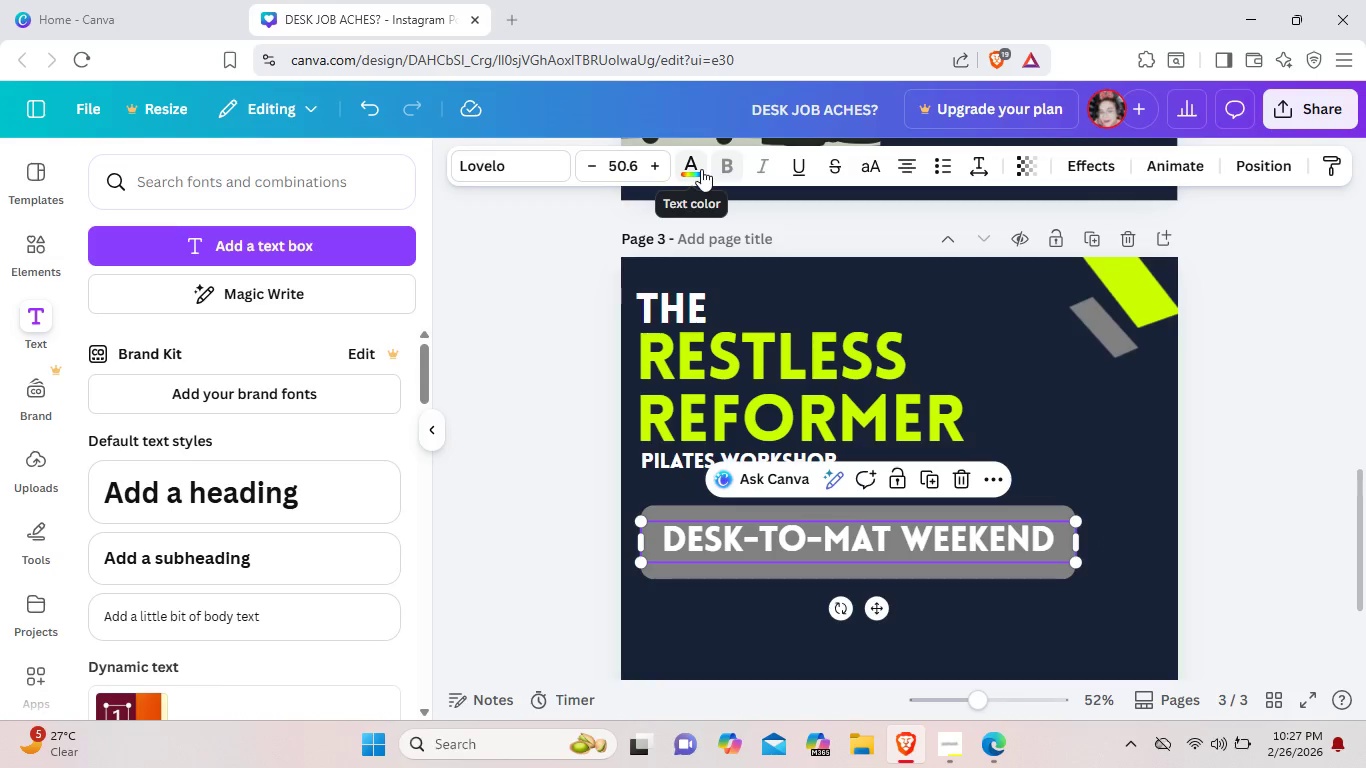 
wait(8.86)
 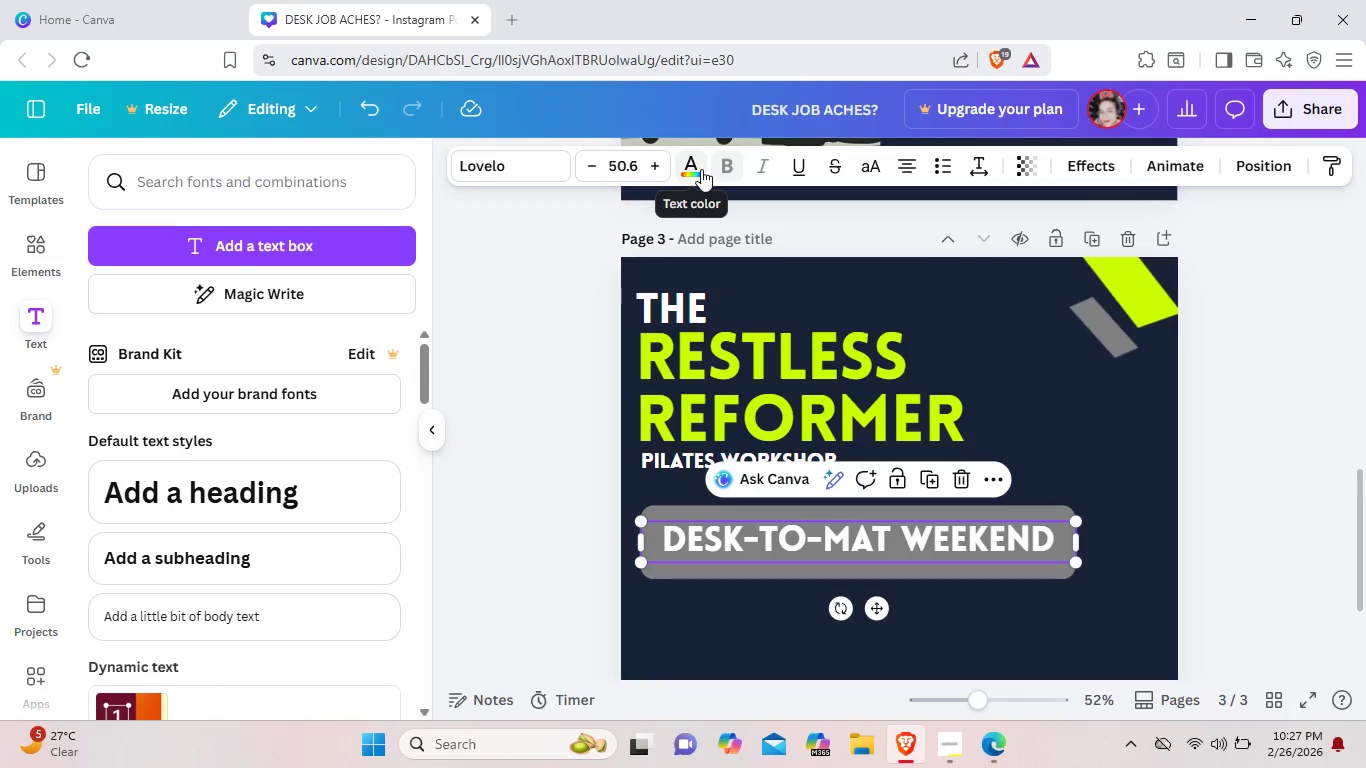 
left_click([705, 169])
 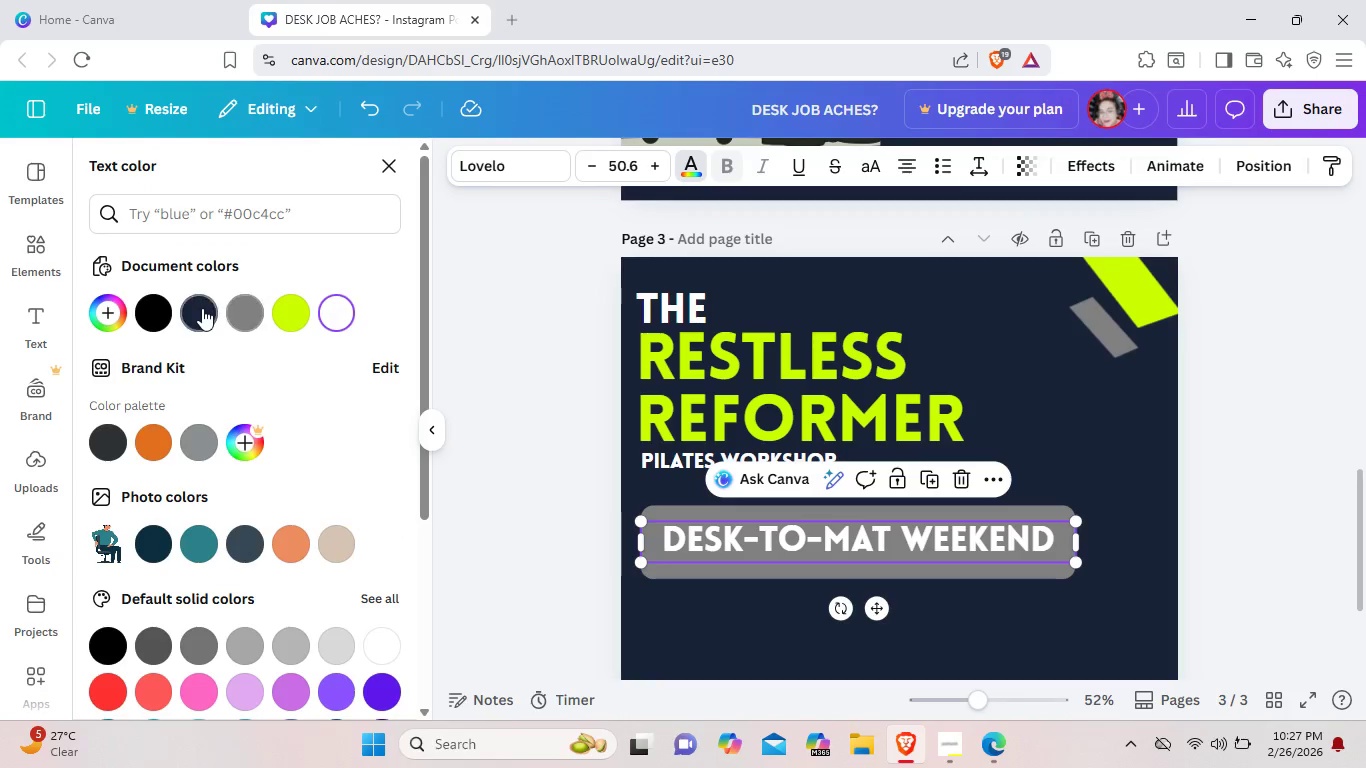 
left_click([201, 309])
 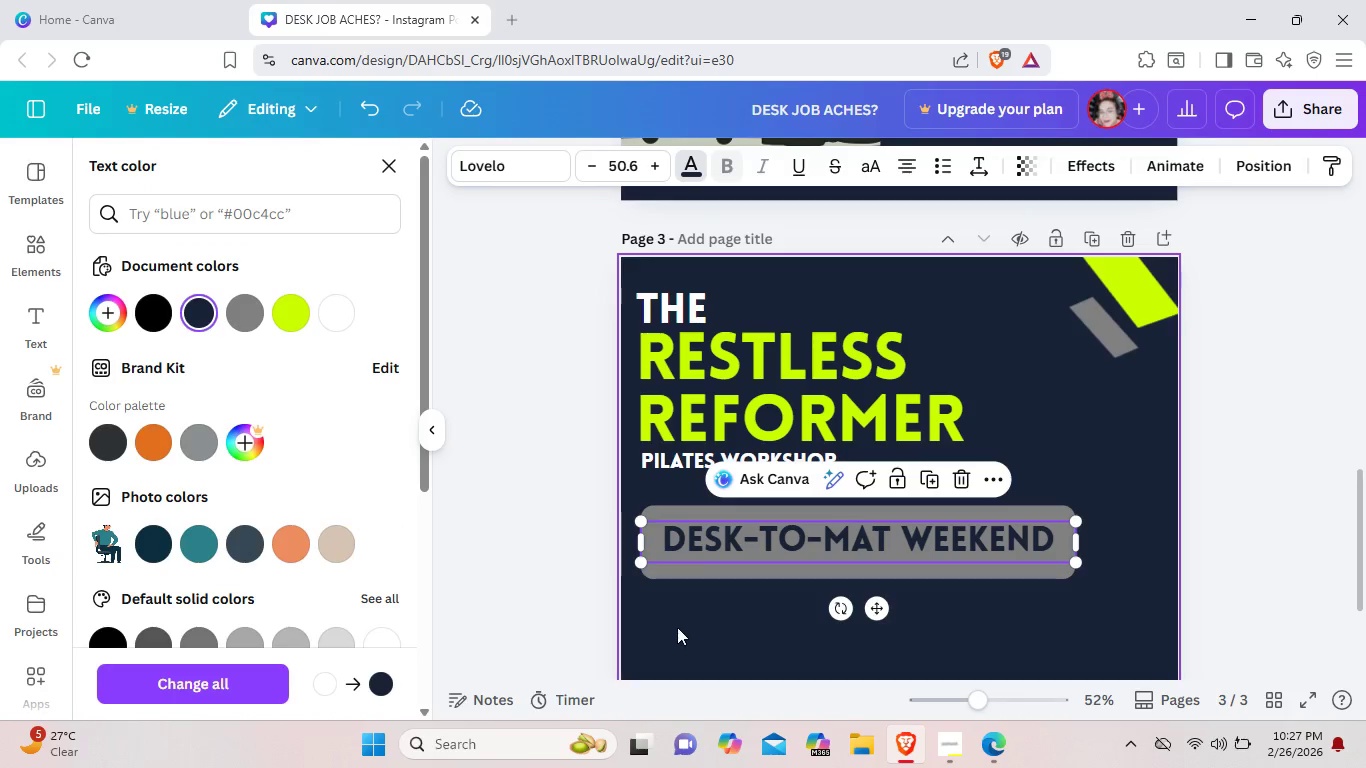 
left_click([677, 627])
 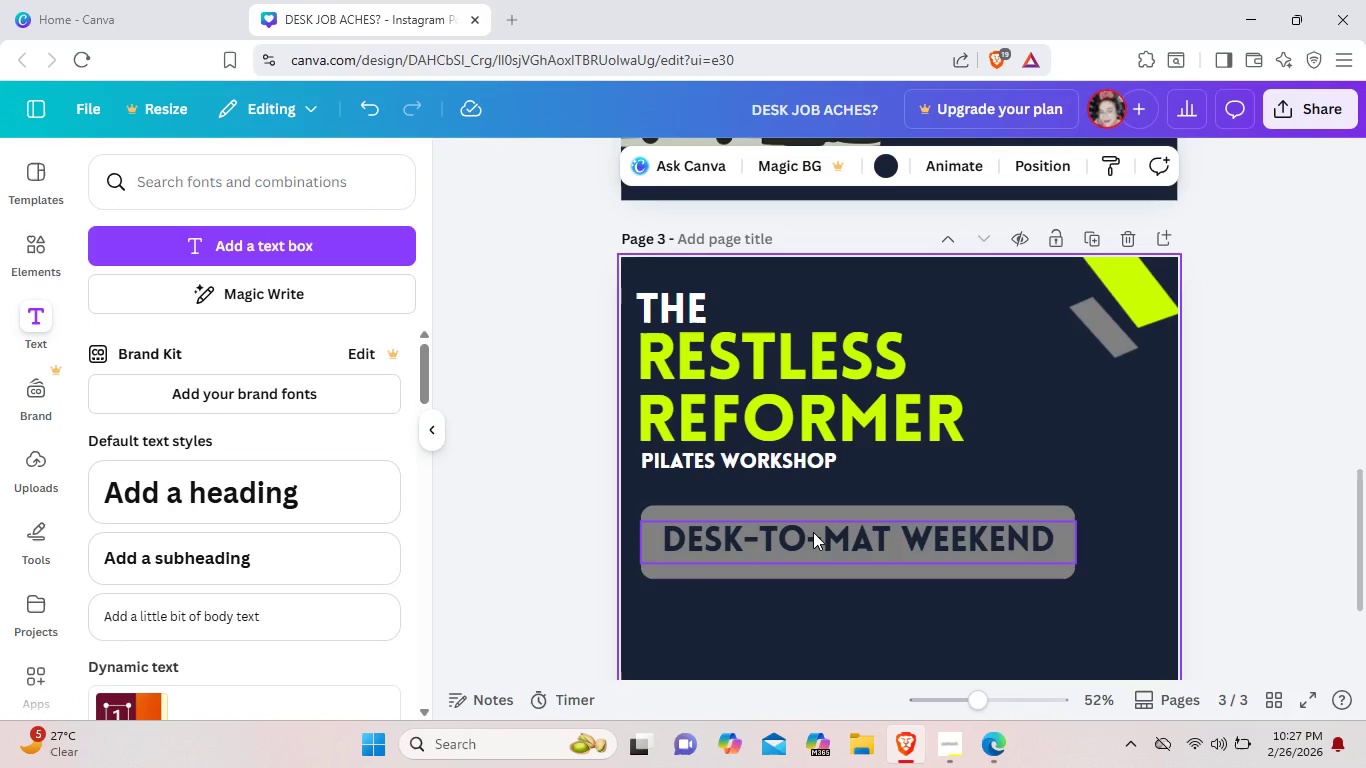 
left_click([813, 532])
 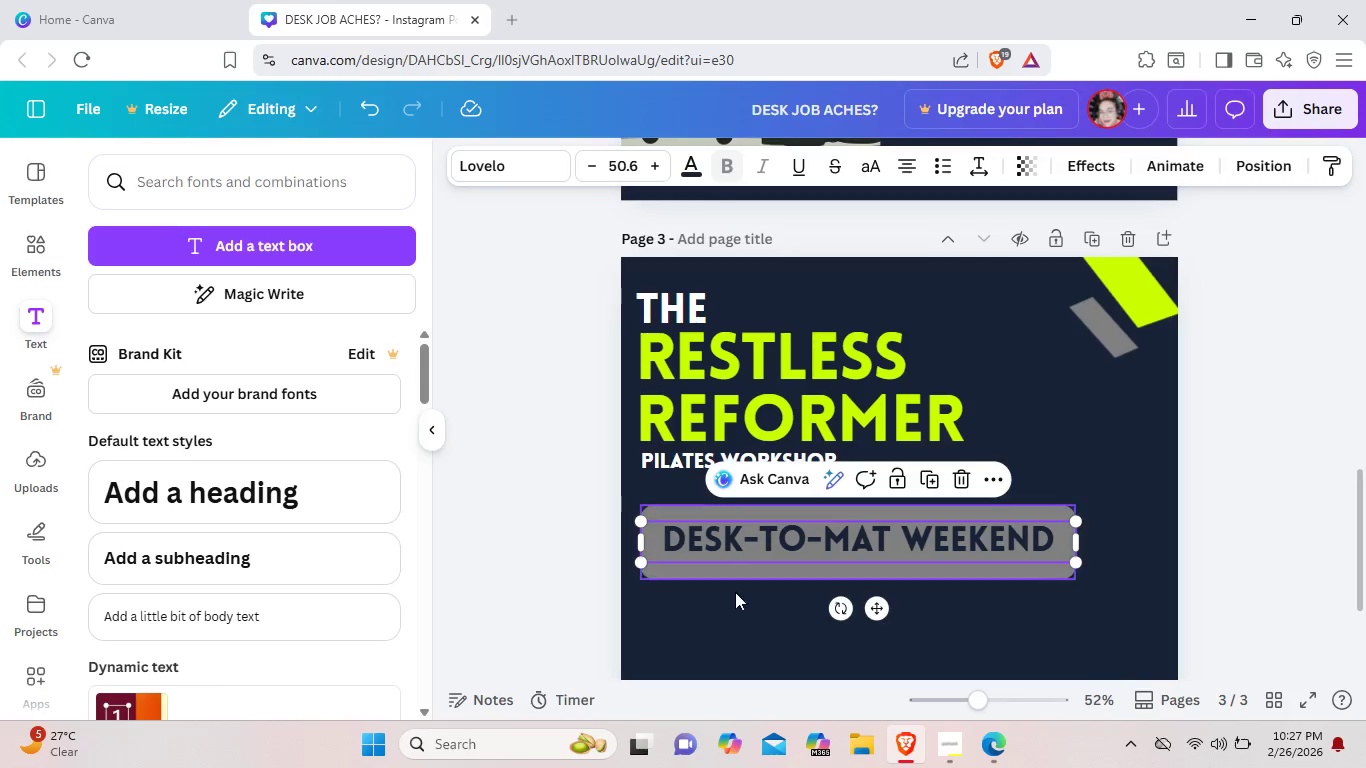 
left_click([731, 627])
 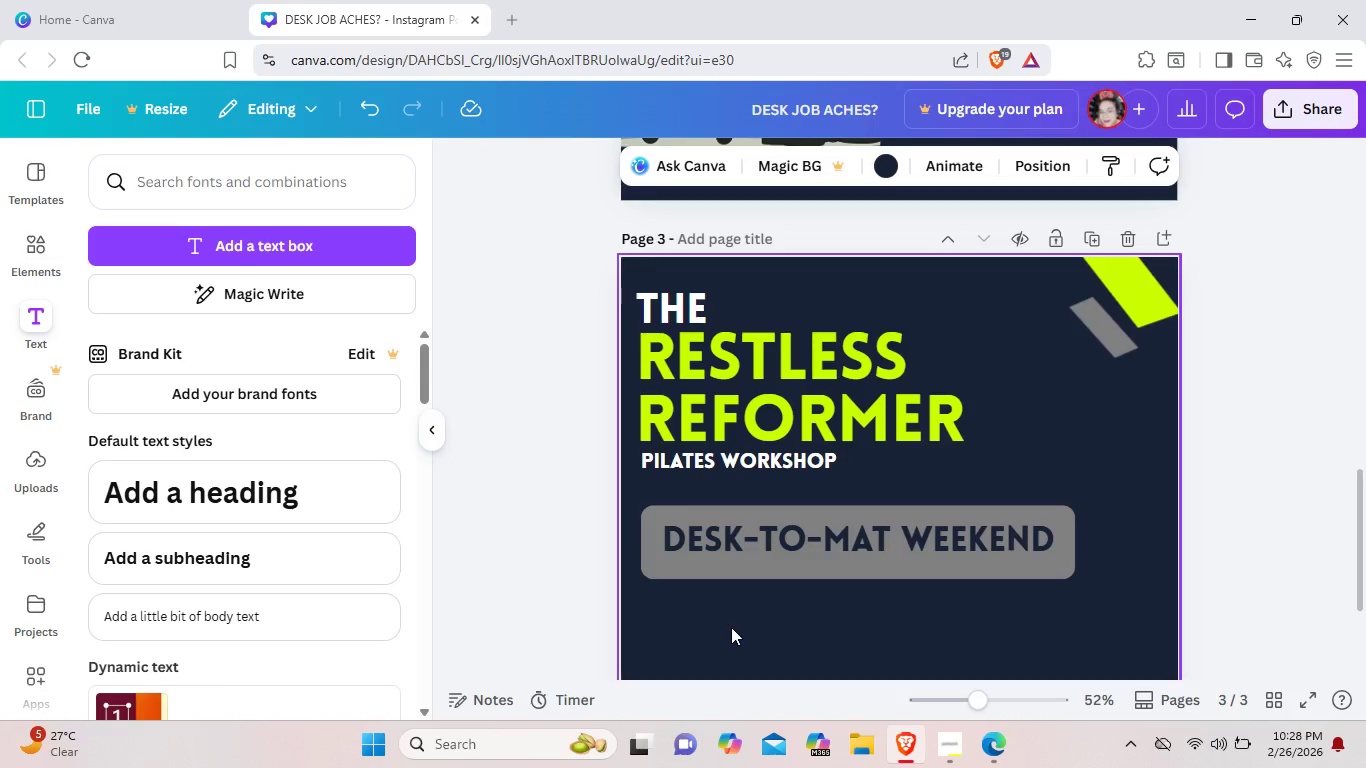 
wait(5.67)
 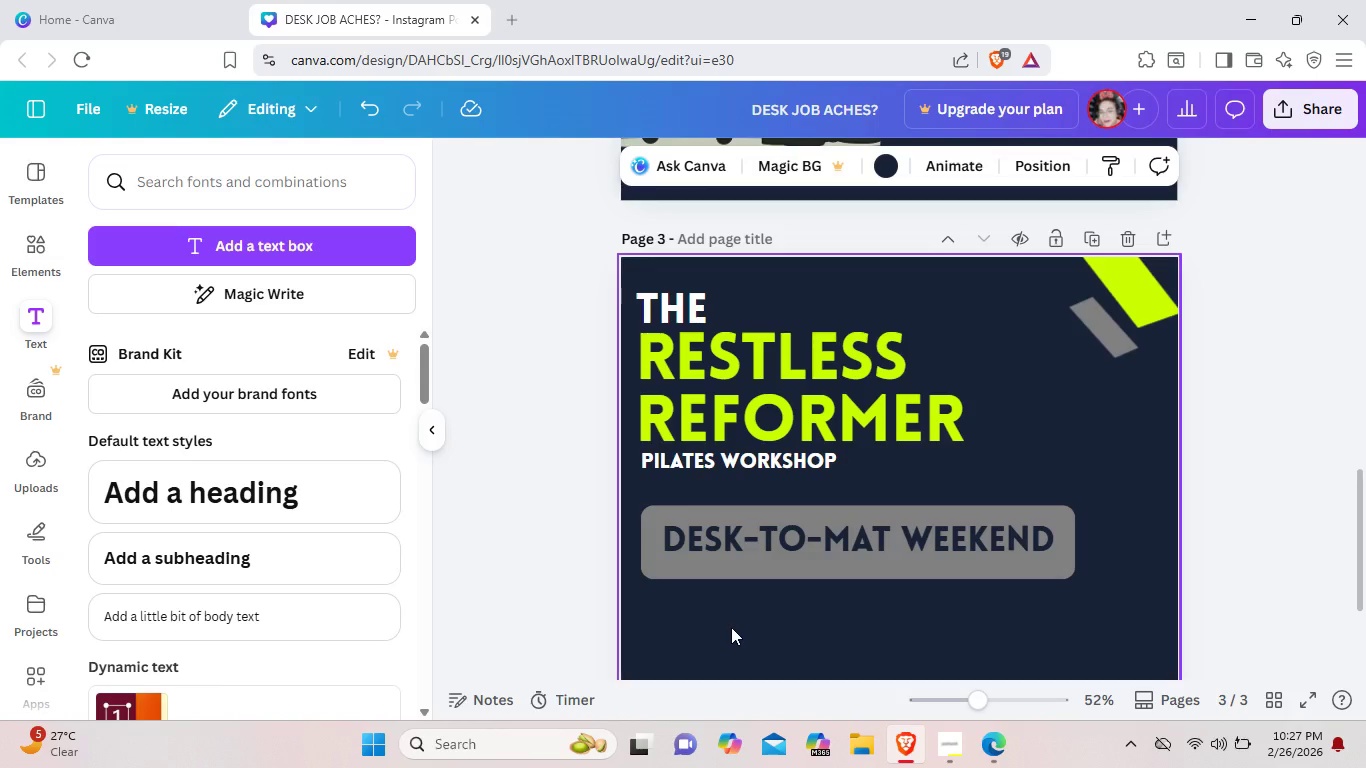 
scroll: coordinate [731, 627], scroll_direction: none, amount: 0.0
 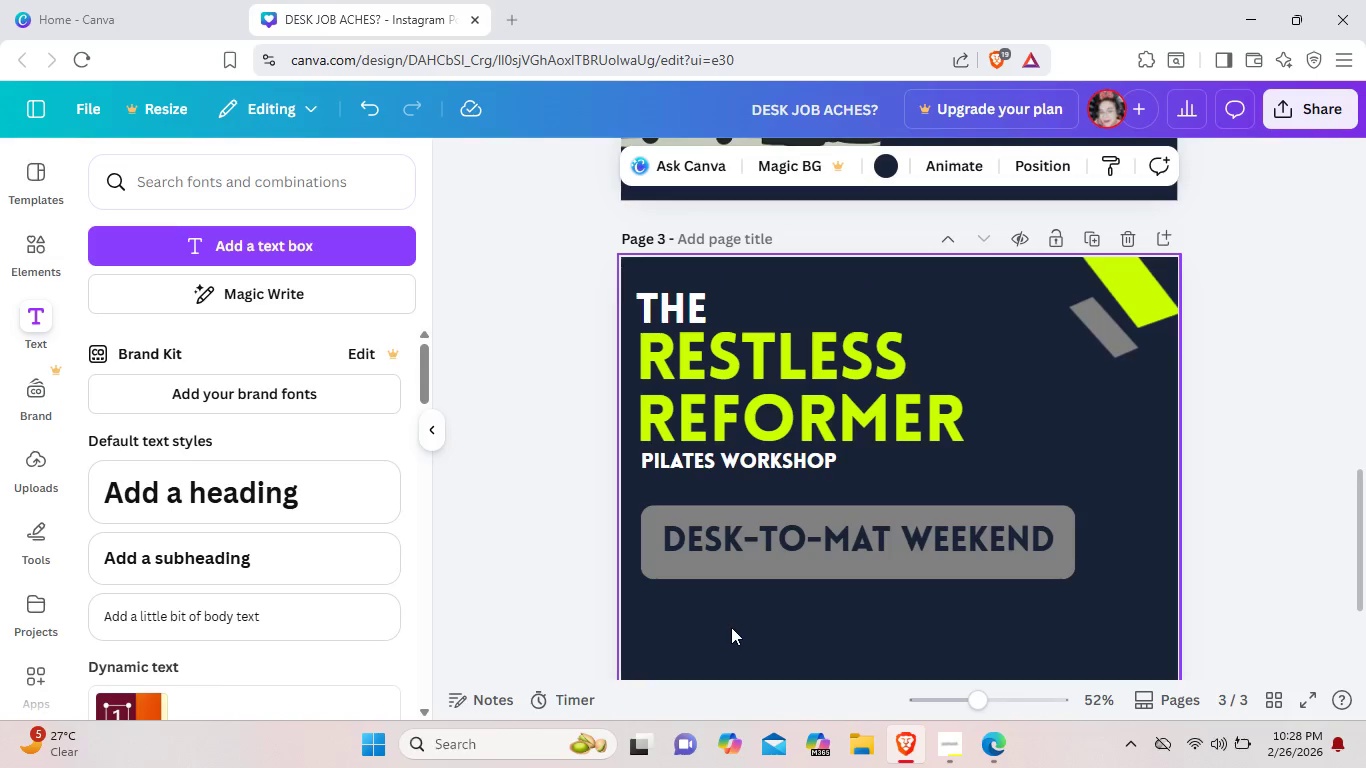 
wait(10.95)
 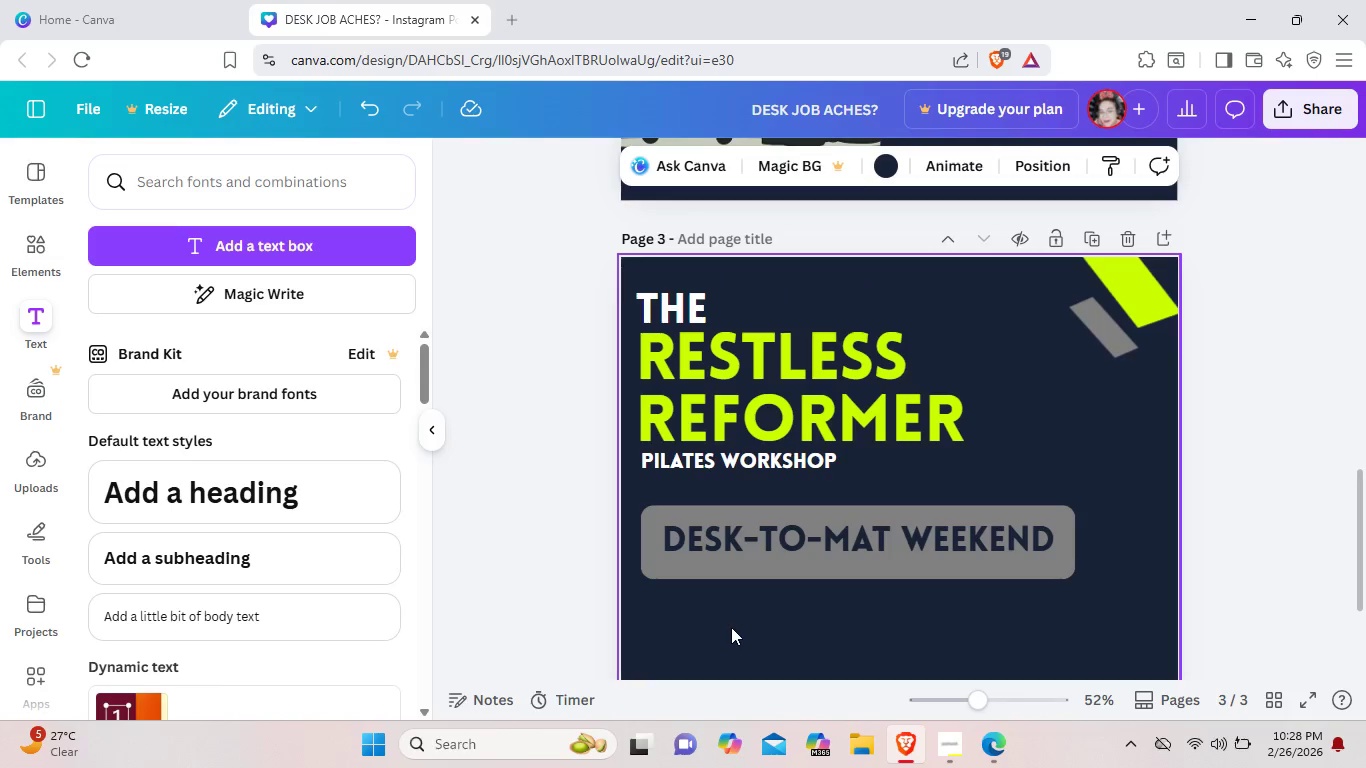 
scroll: coordinate [888, 341], scroll_direction: up, amount: 2.0
 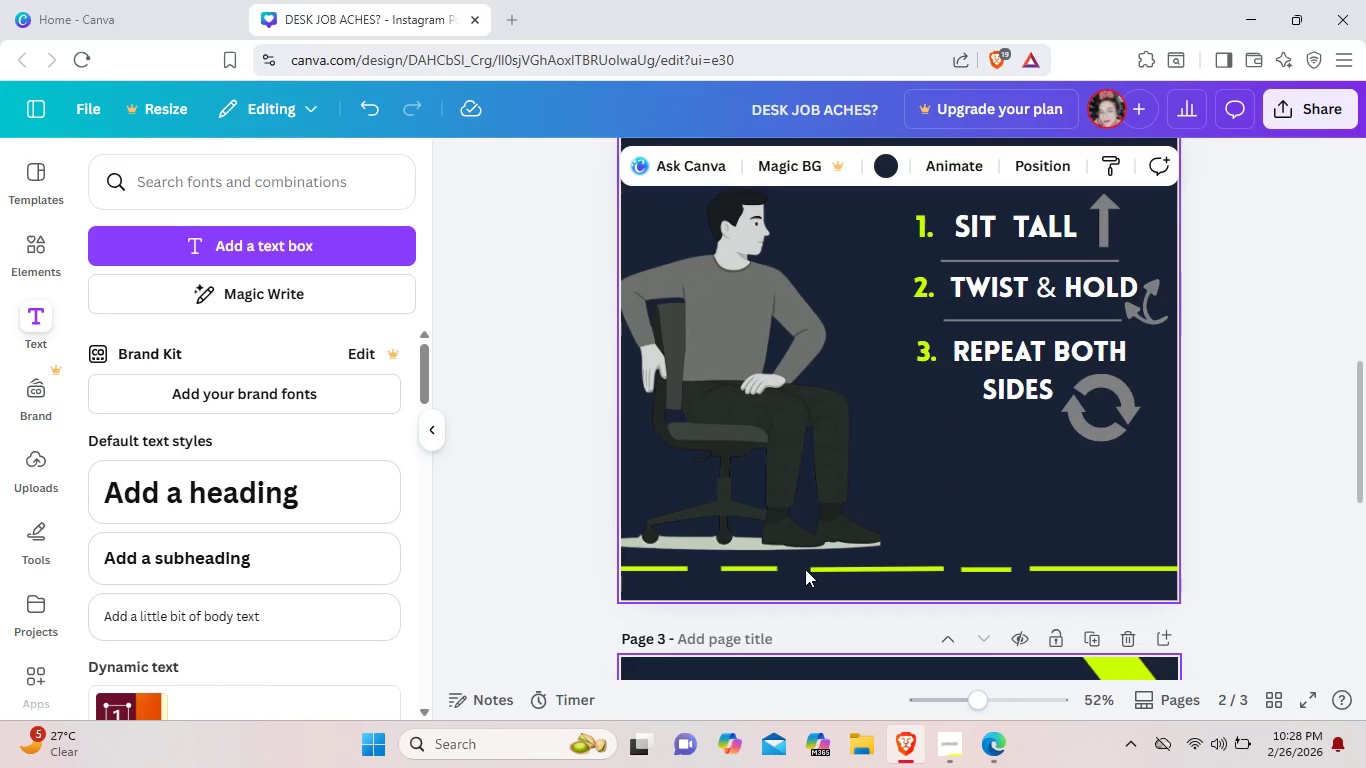 
left_click([744, 564])
 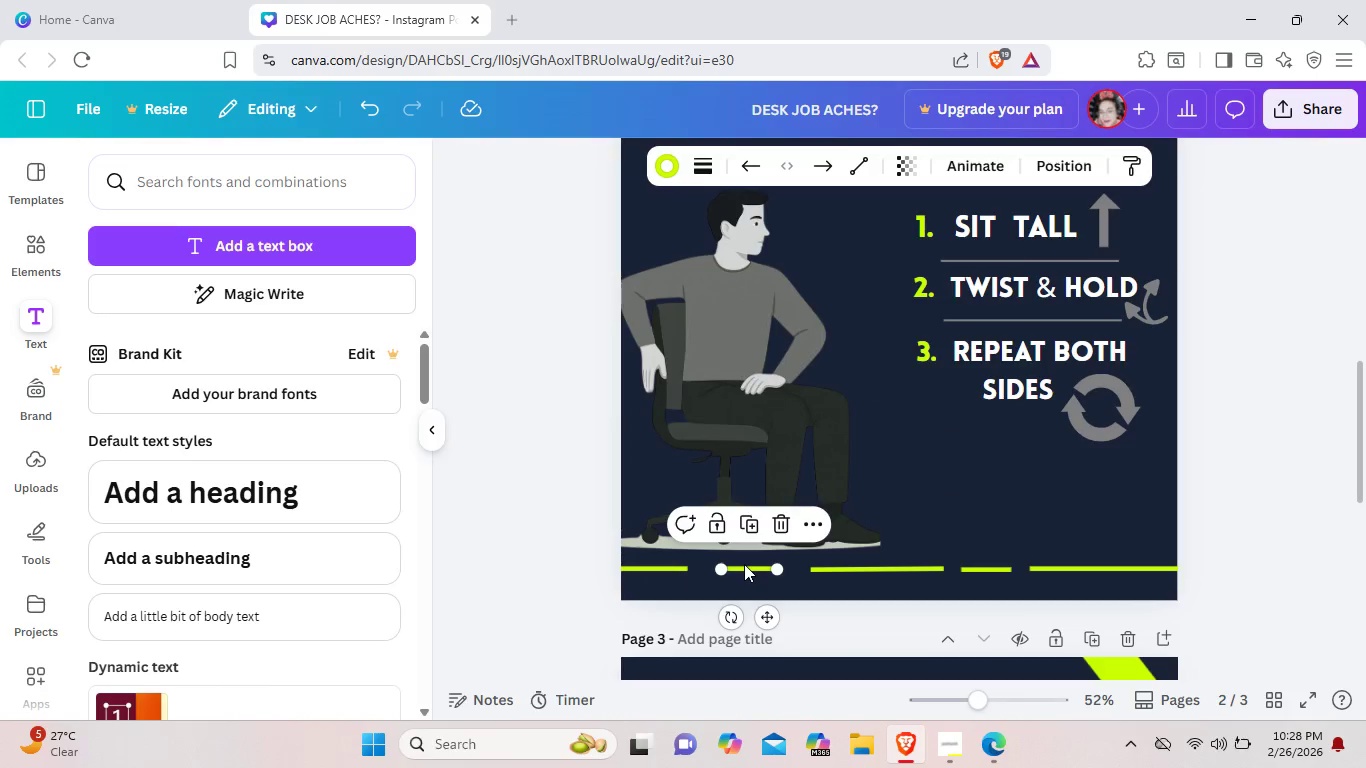 
key(Control+C)
 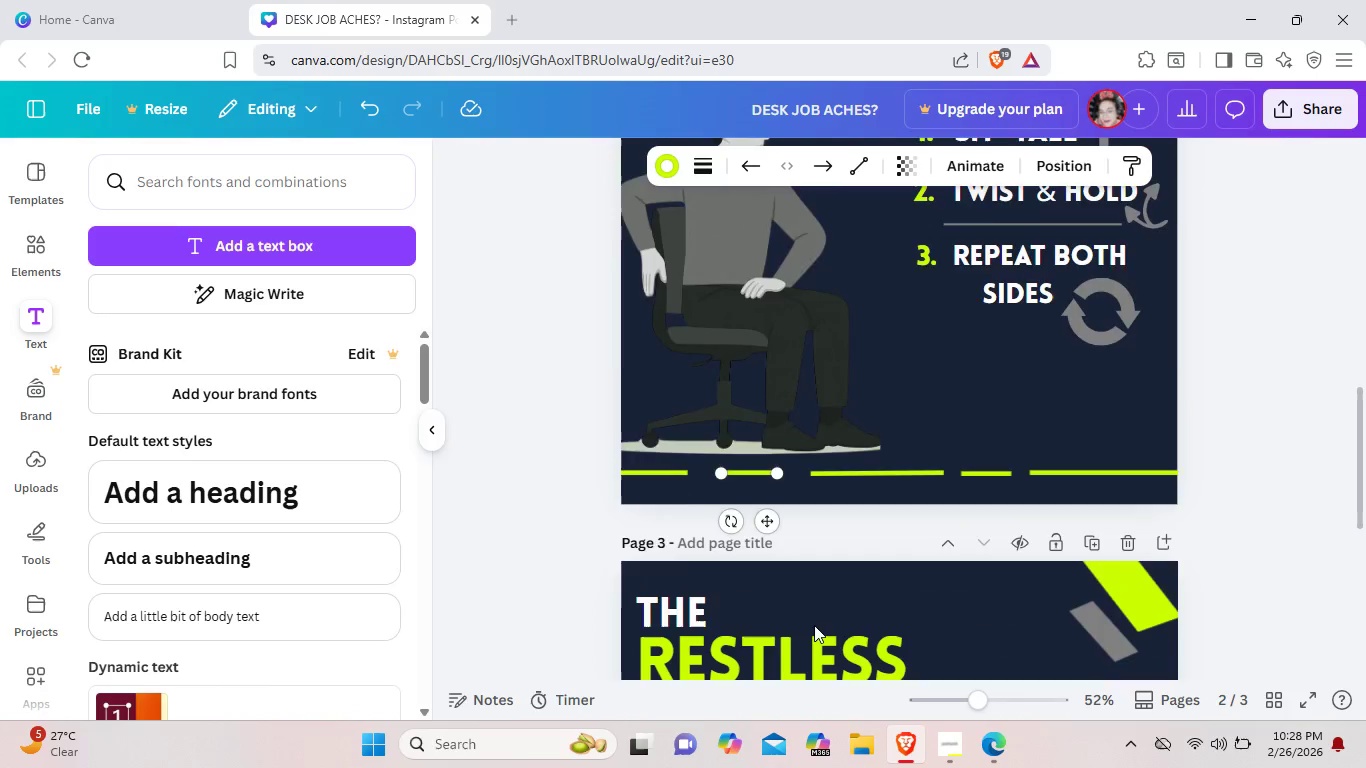 
scroll: coordinate [814, 625], scroll_direction: down, amount: 3.0
 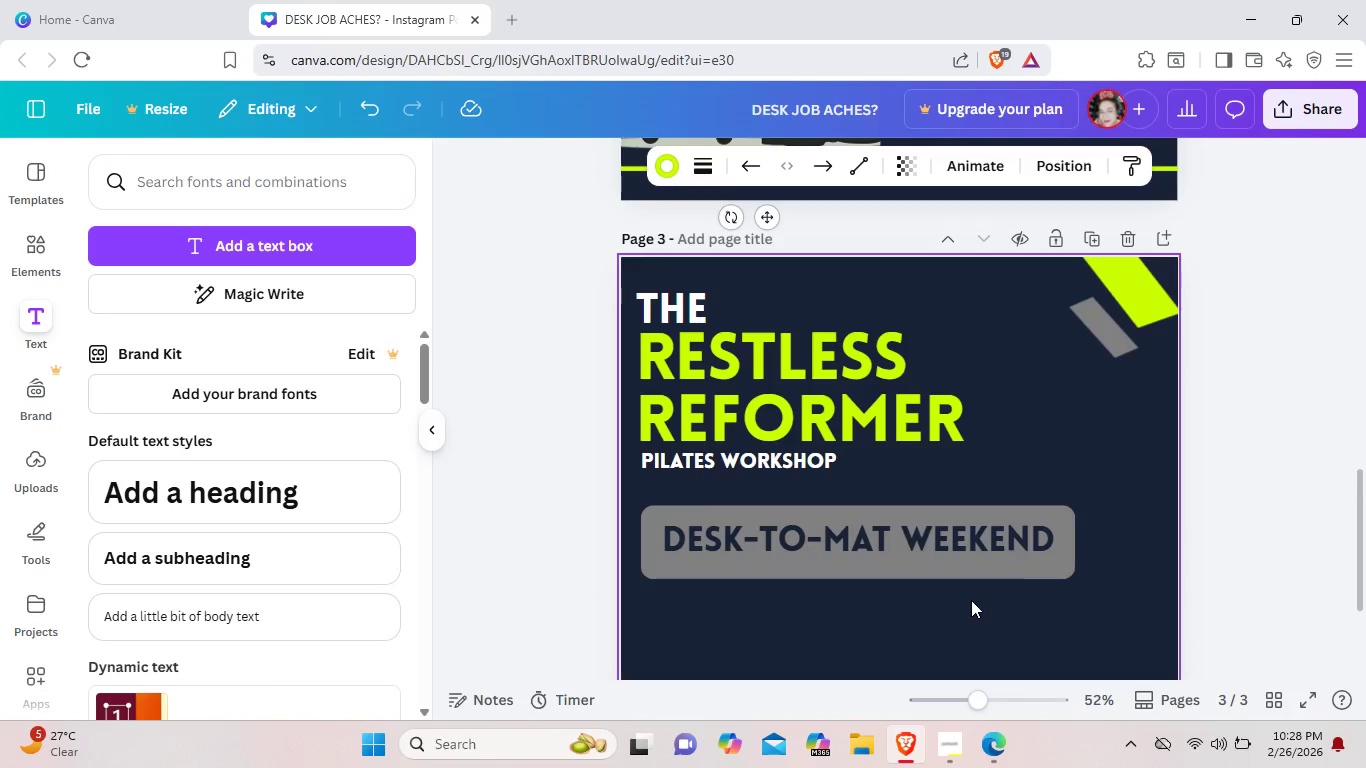 
key(Control+V)
 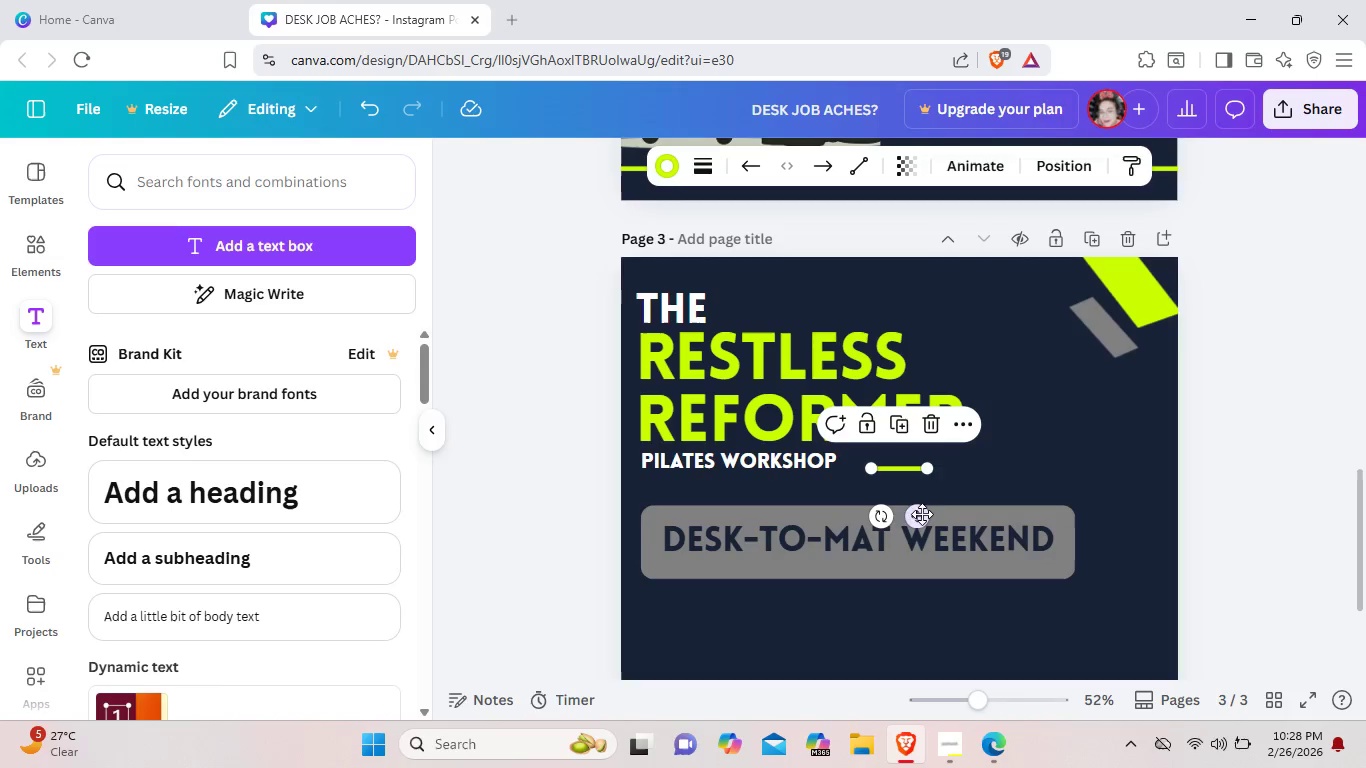 
left_click_drag(start_coordinate=[919, 514], to_coordinate=[1075, 619])
 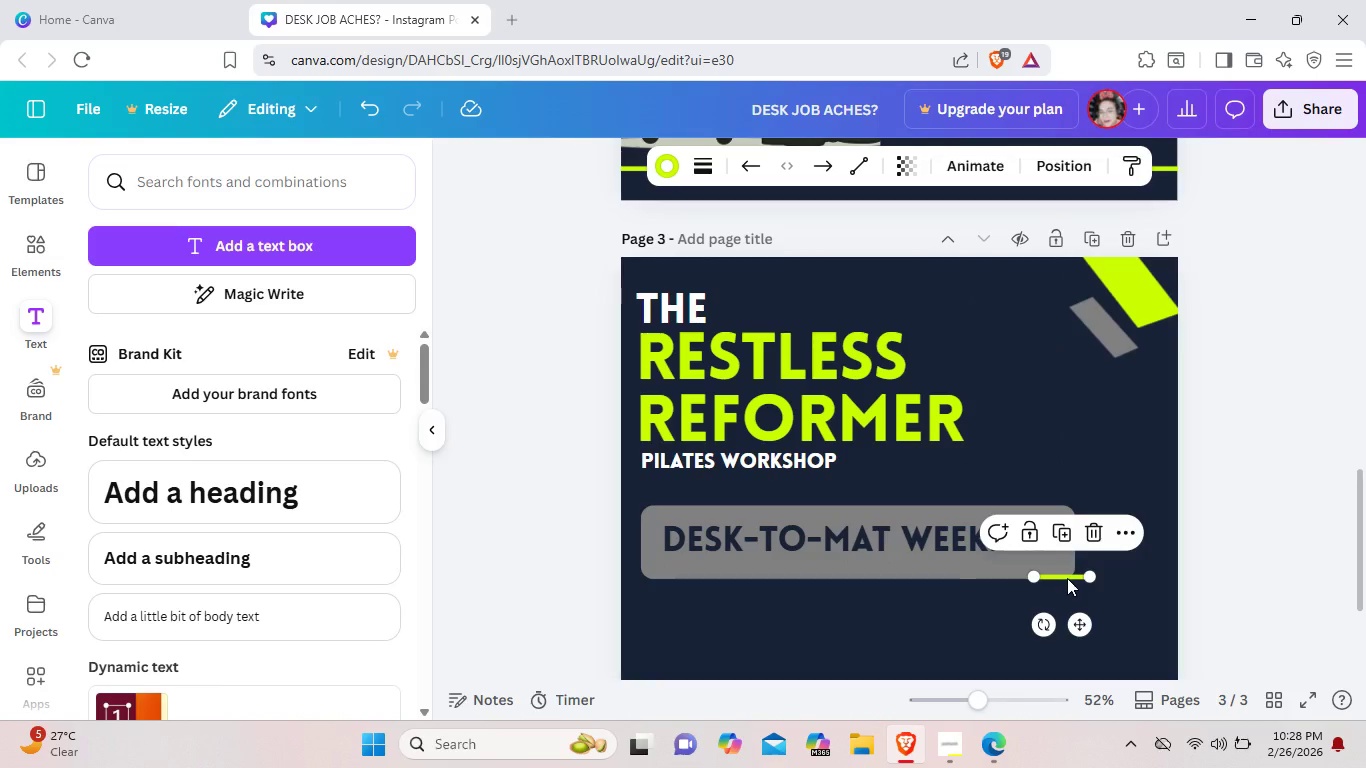 
right_click([1067, 578])
 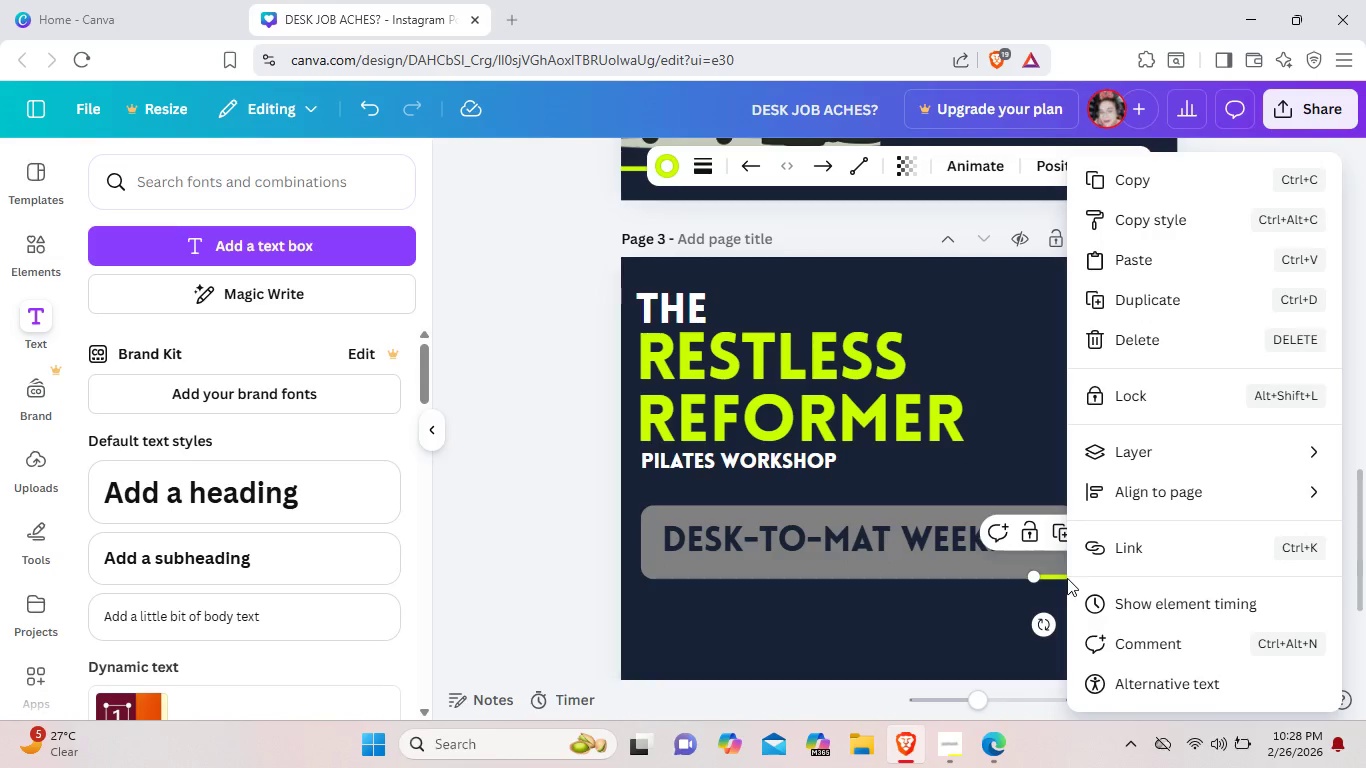 
left_click([1067, 578])
 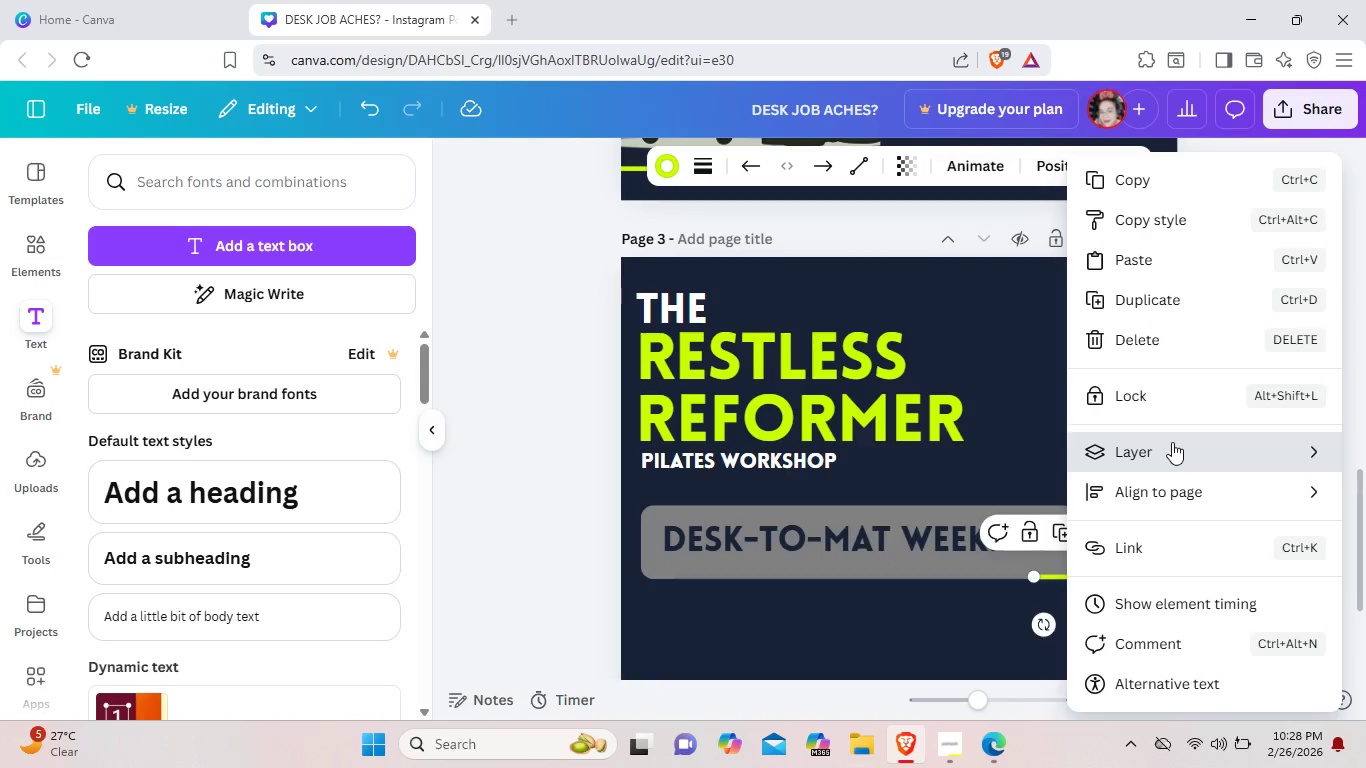 
triple_click([1172, 442])
 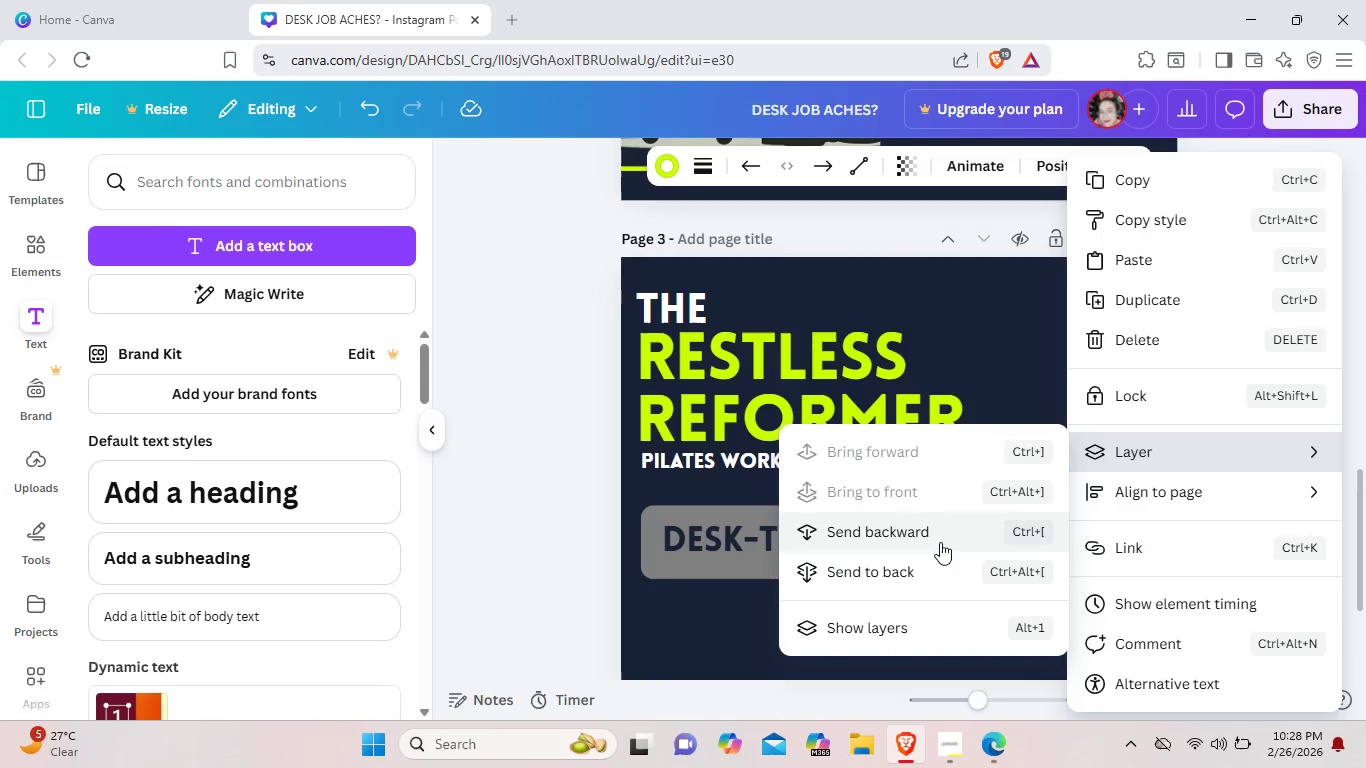 
left_click([940, 542])
 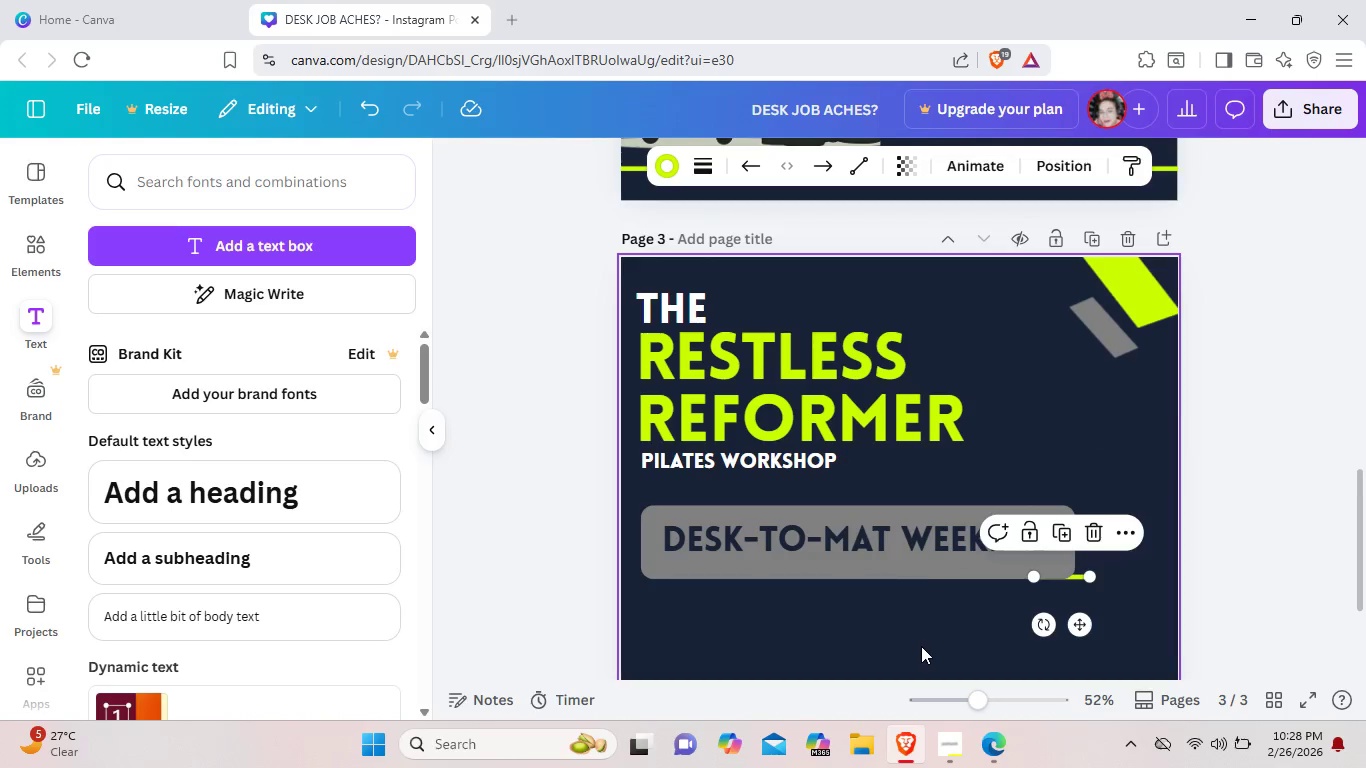 
left_click([921, 646])
 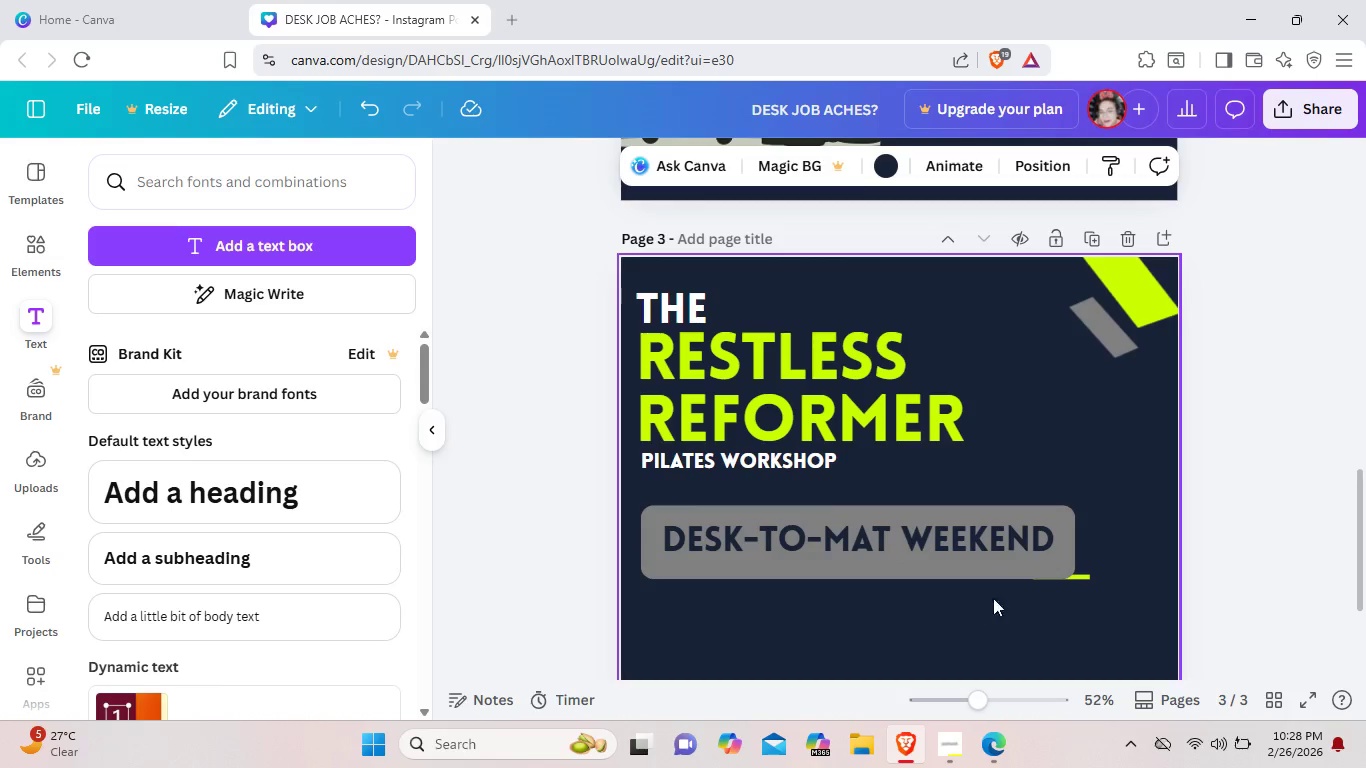 
wait(6.81)
 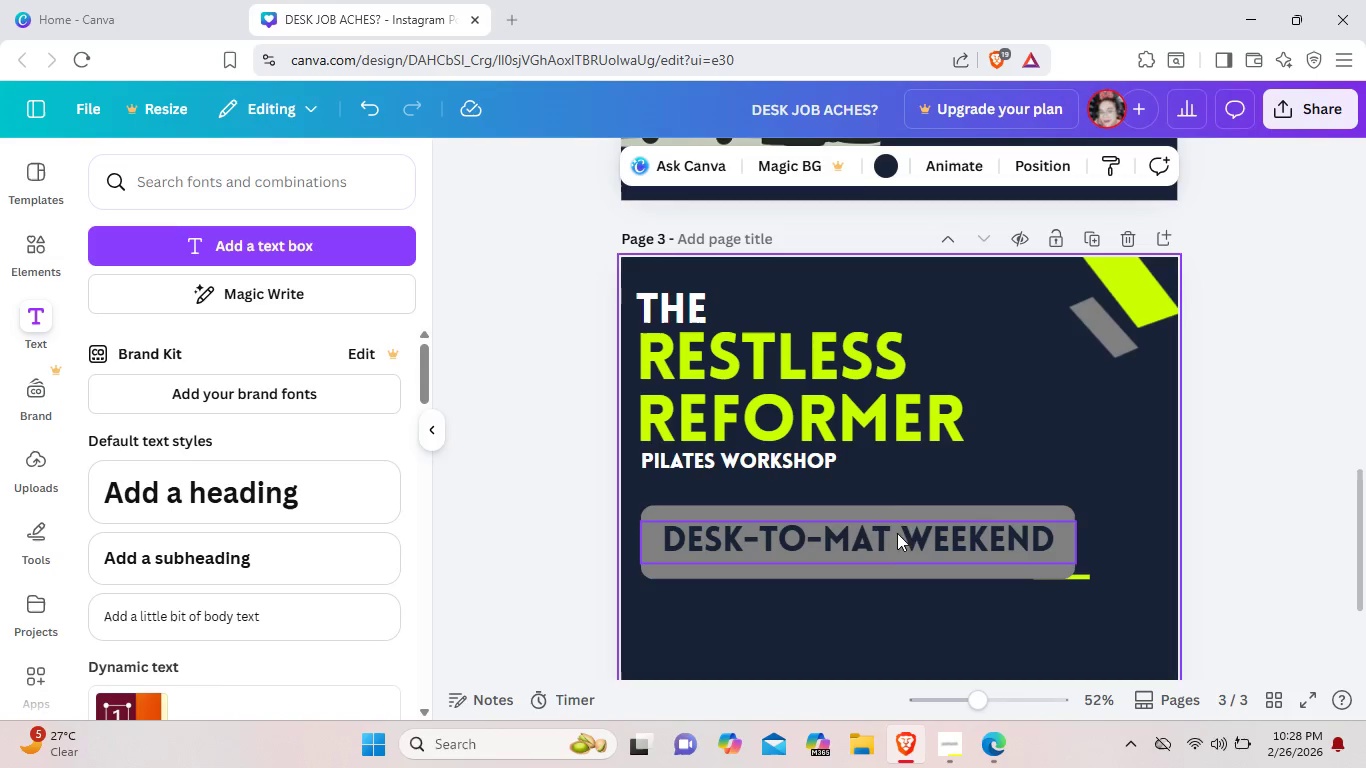 
left_click([1087, 576])
 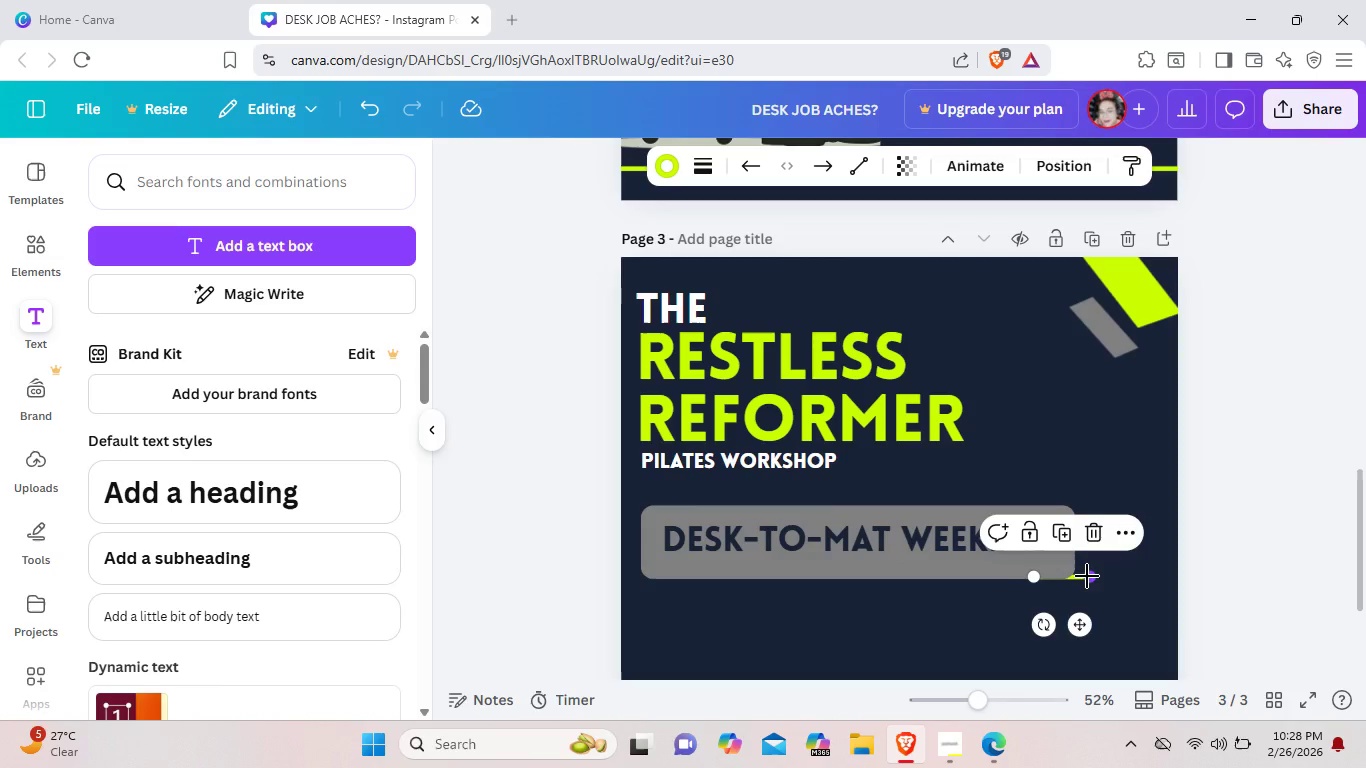 
key(Control+C)
 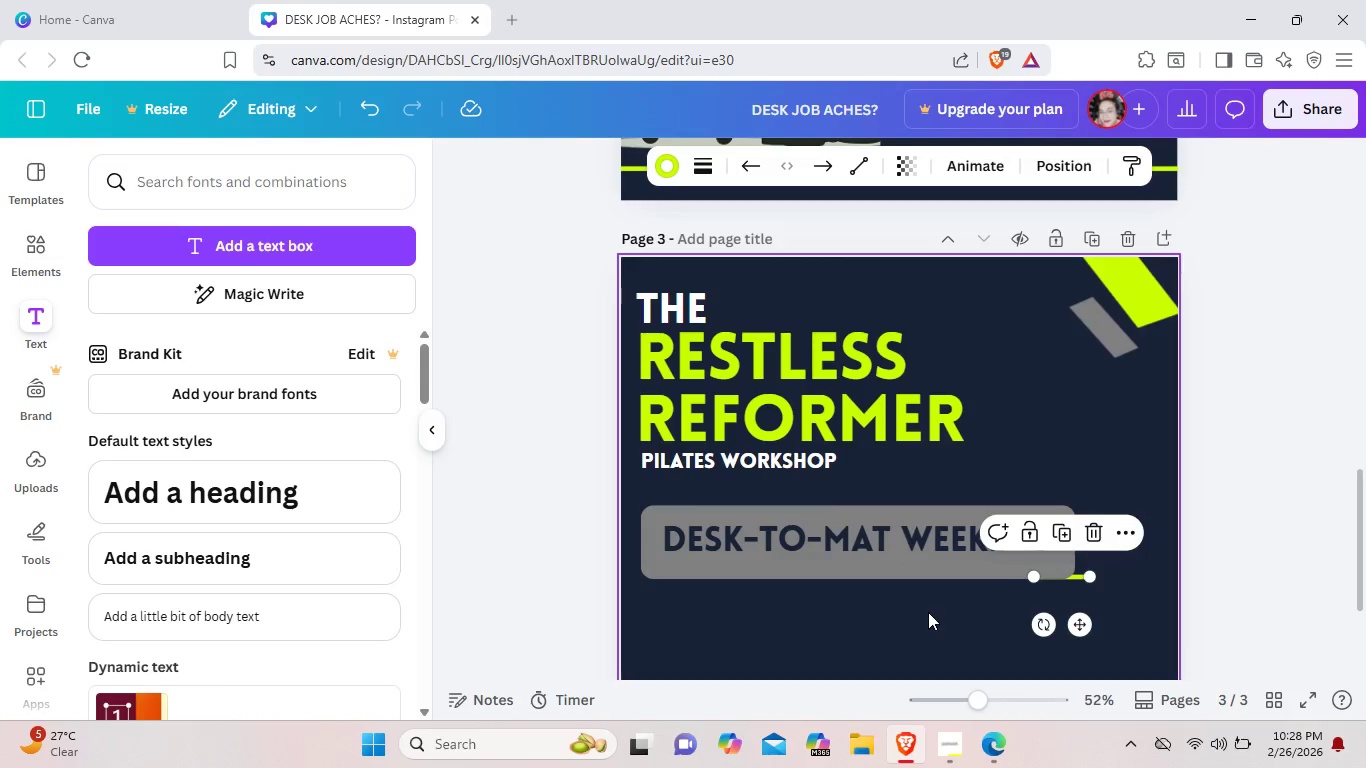 
left_click([928, 612])
 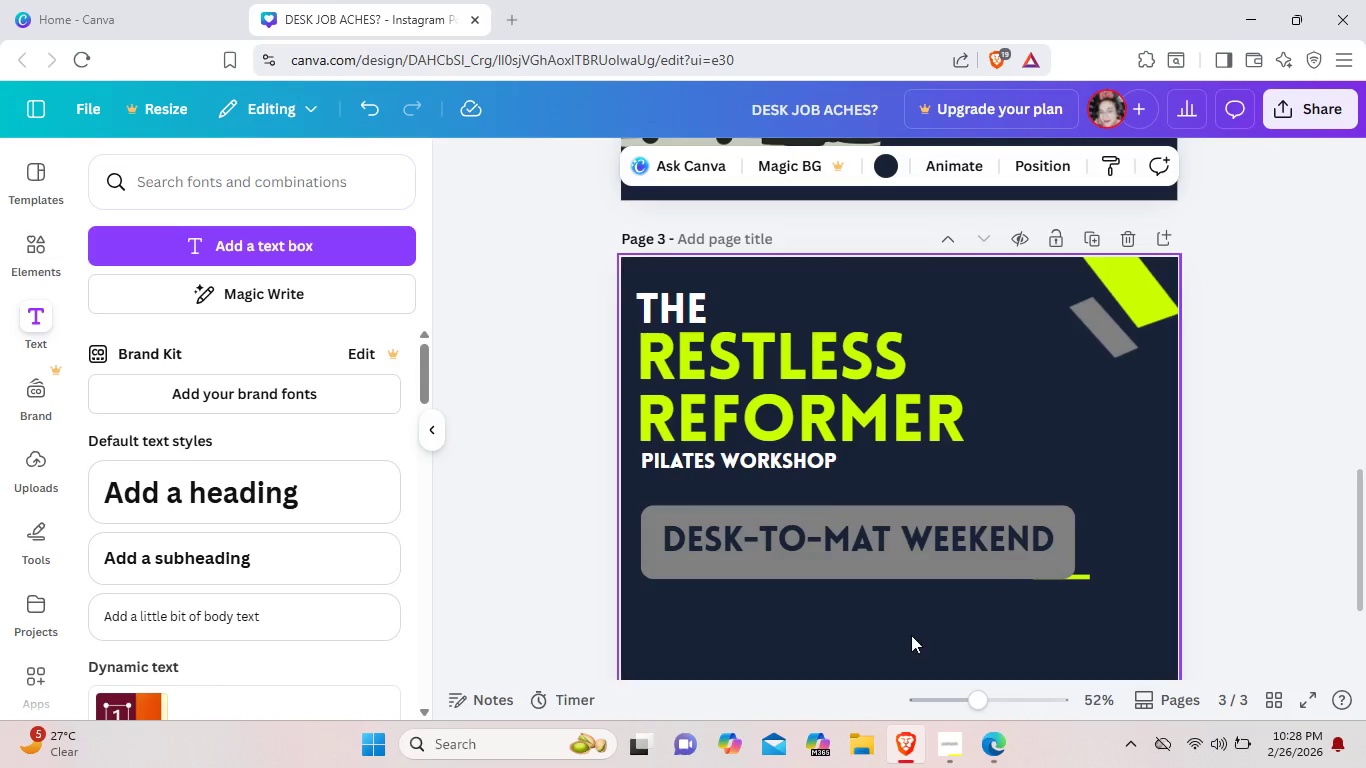 
key(Control+ControlLeft)
 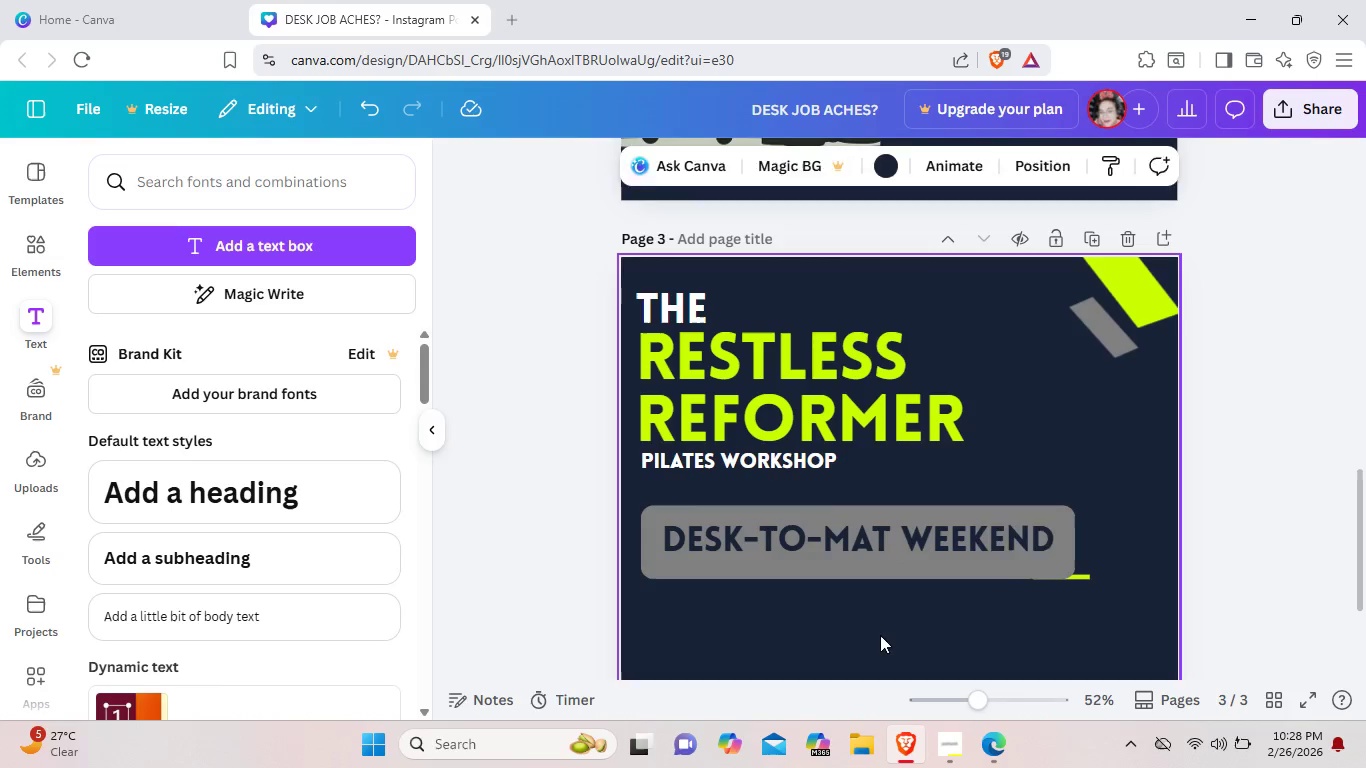 
key(Control+V)
 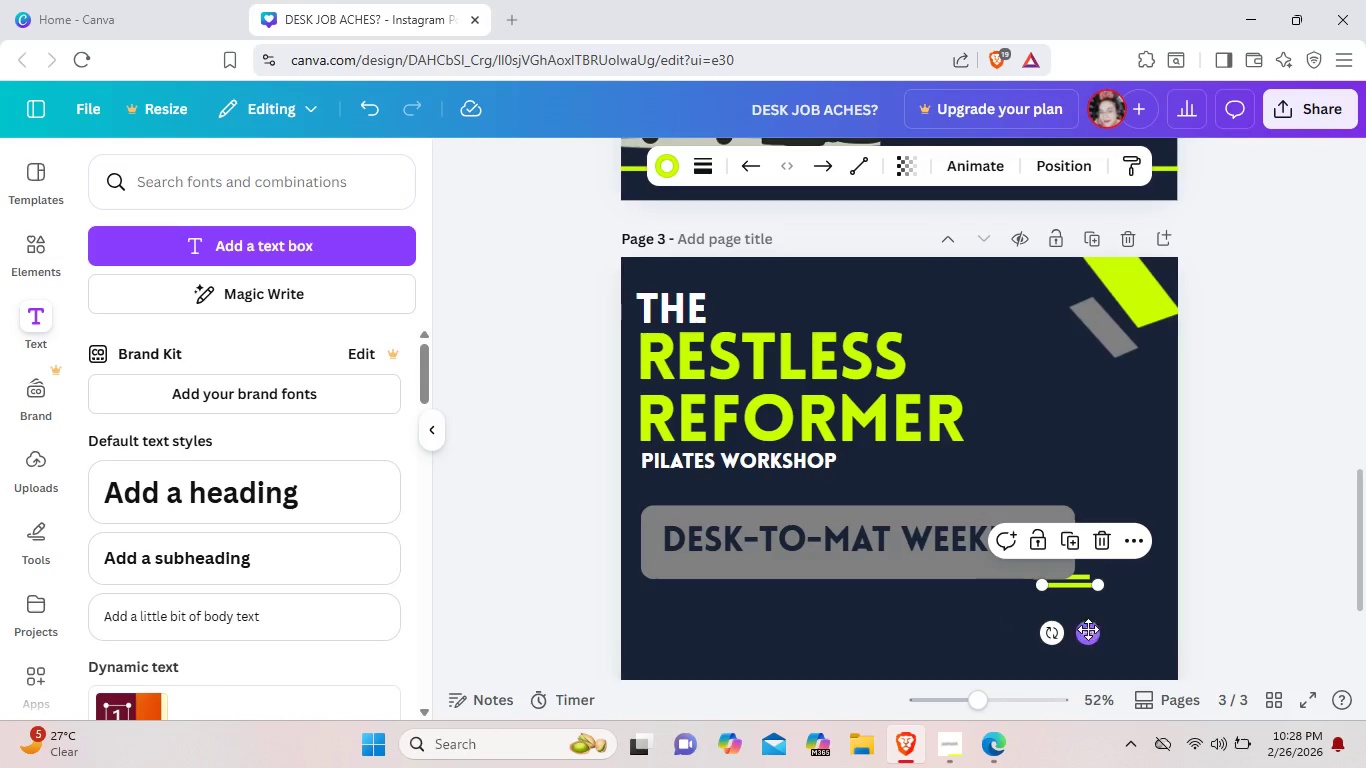 
left_click_drag(start_coordinate=[1094, 633], to_coordinate=[676, 559])
 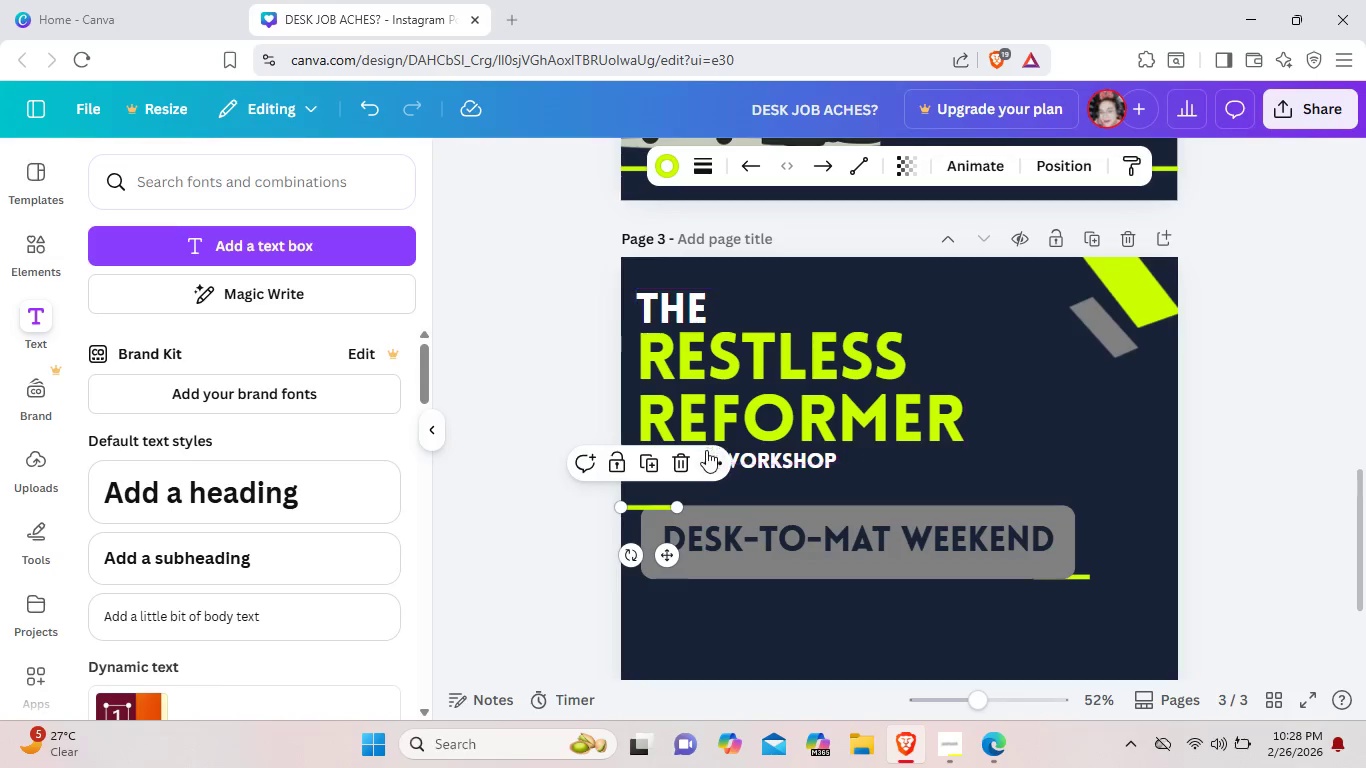 
left_click([705, 459])
 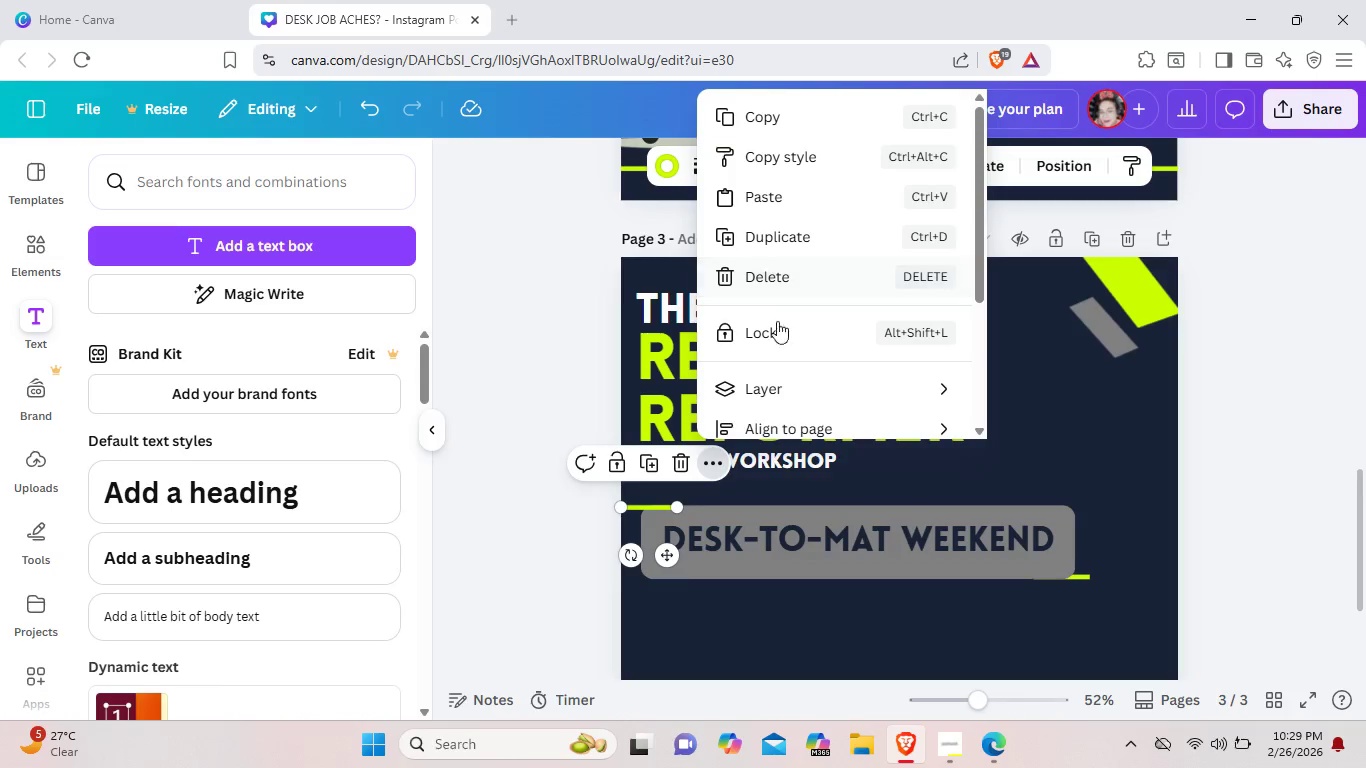 
left_click([774, 381])
 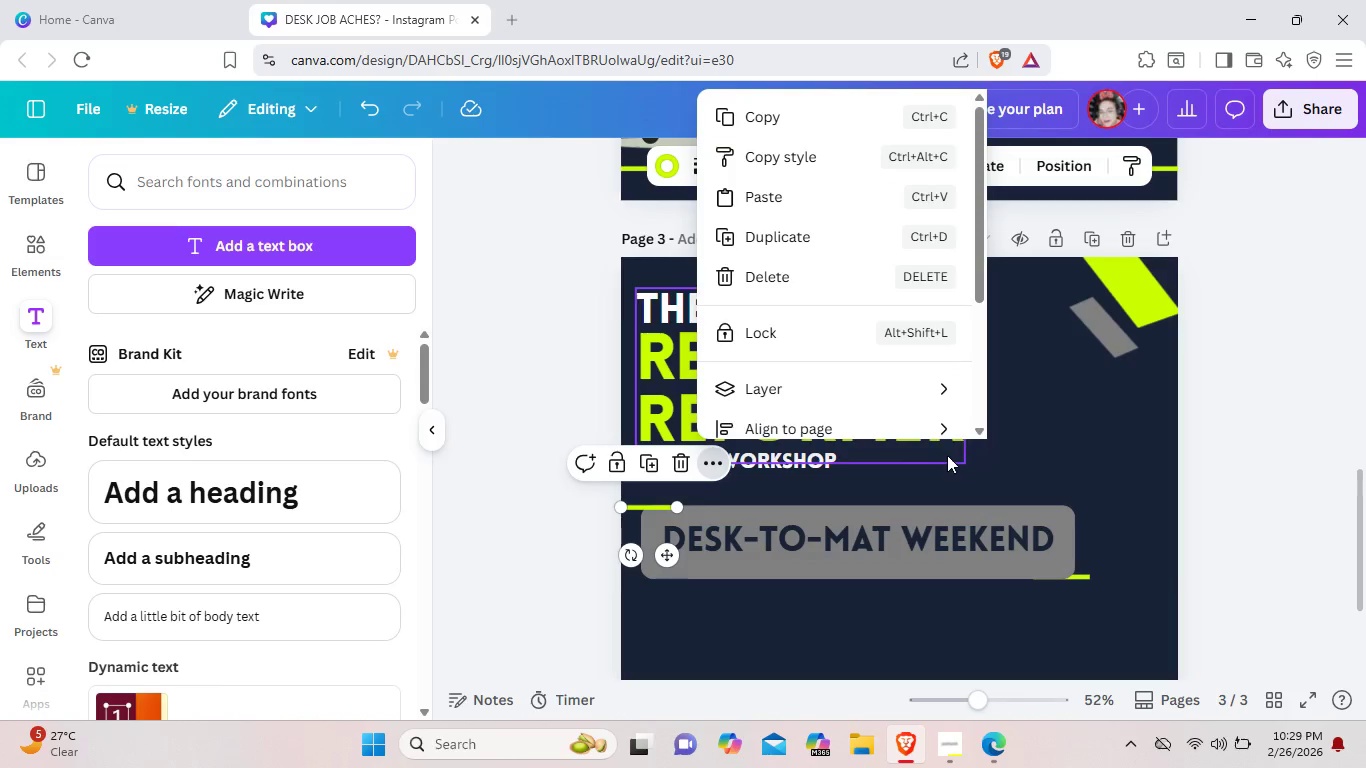 
mouse_move([881, 404])
 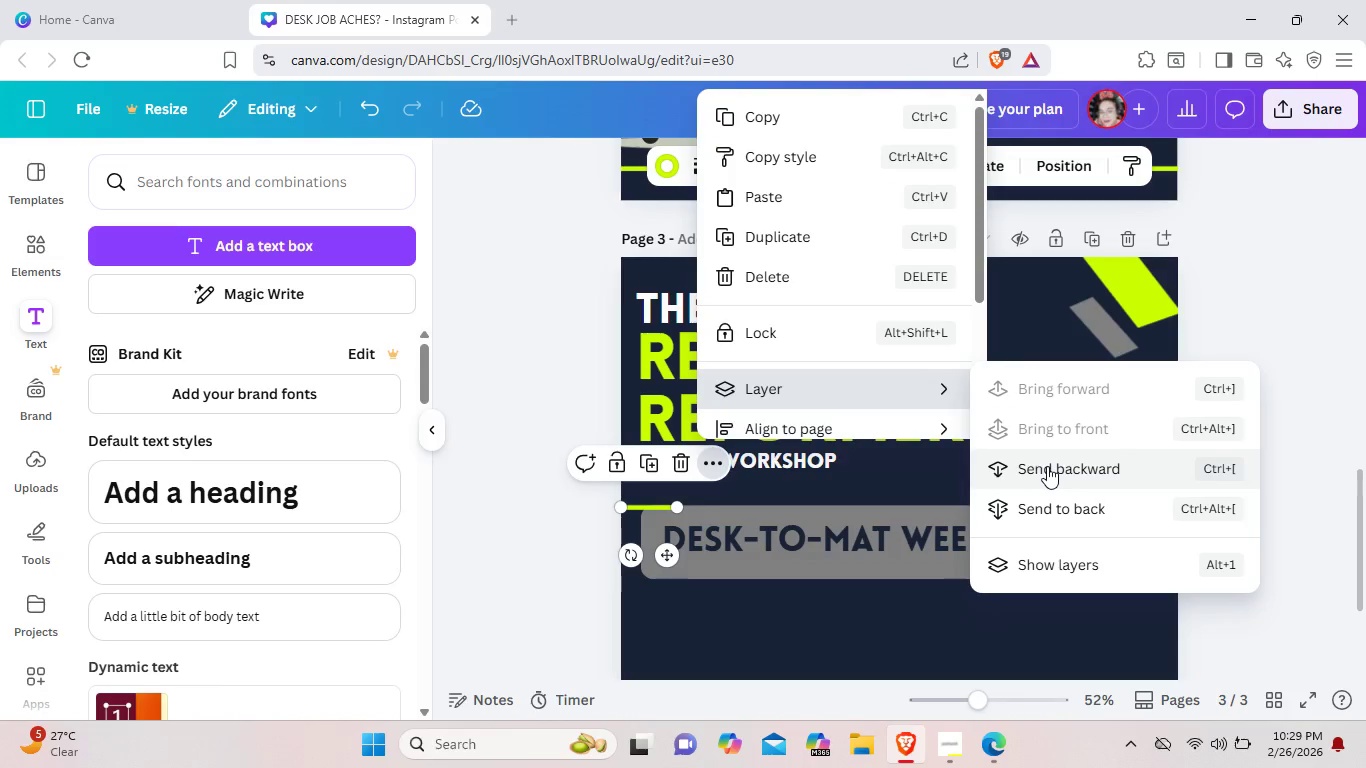 
left_click([1047, 466])
 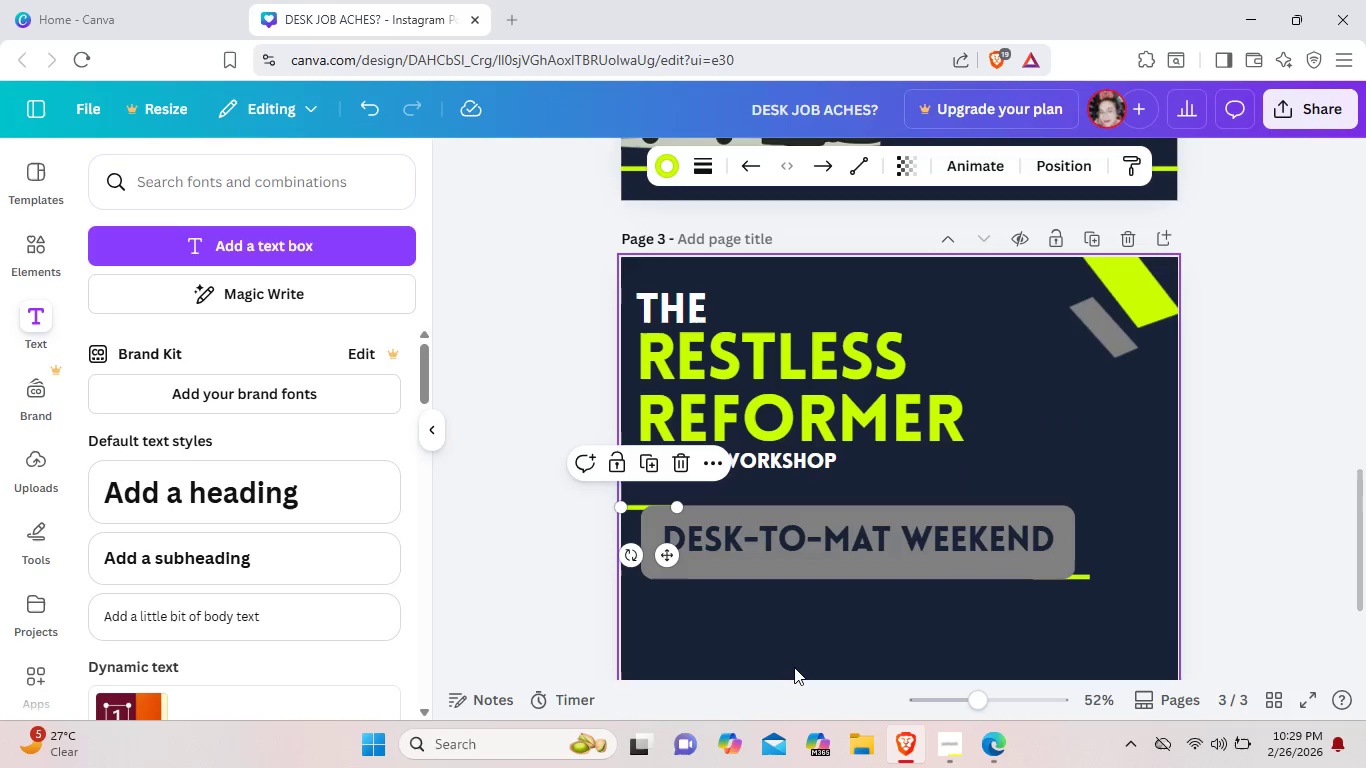 
left_click([794, 667])
 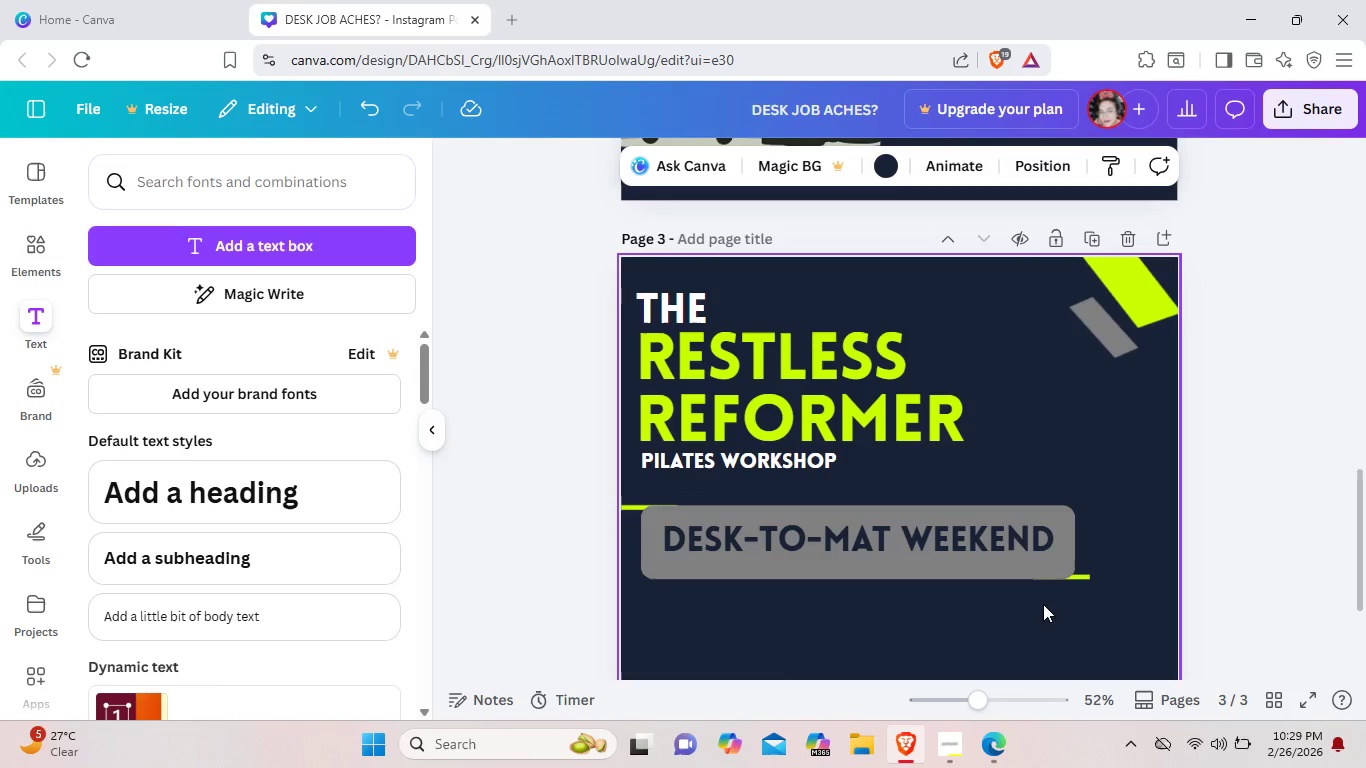 
scroll: coordinate [1043, 604], scroll_direction: down, amount: 1.0
 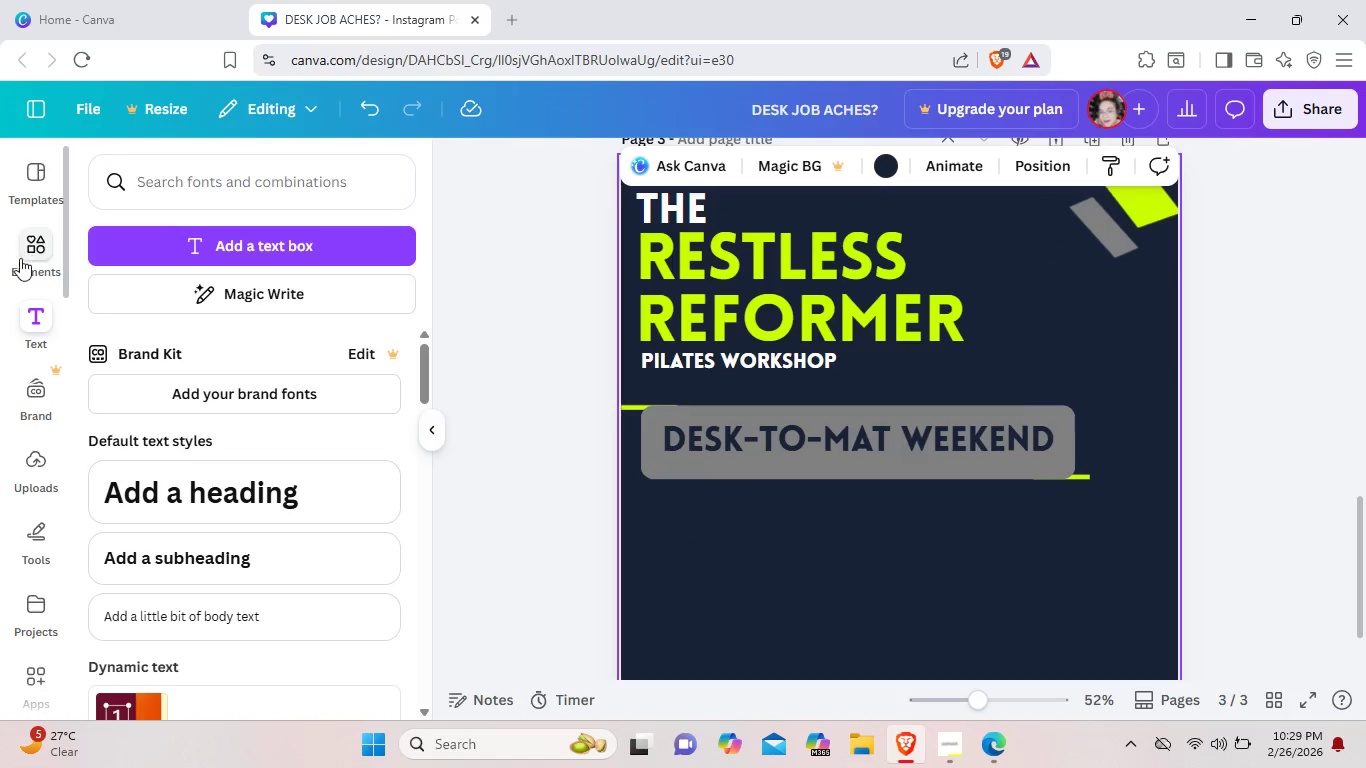 
wait(8.46)
 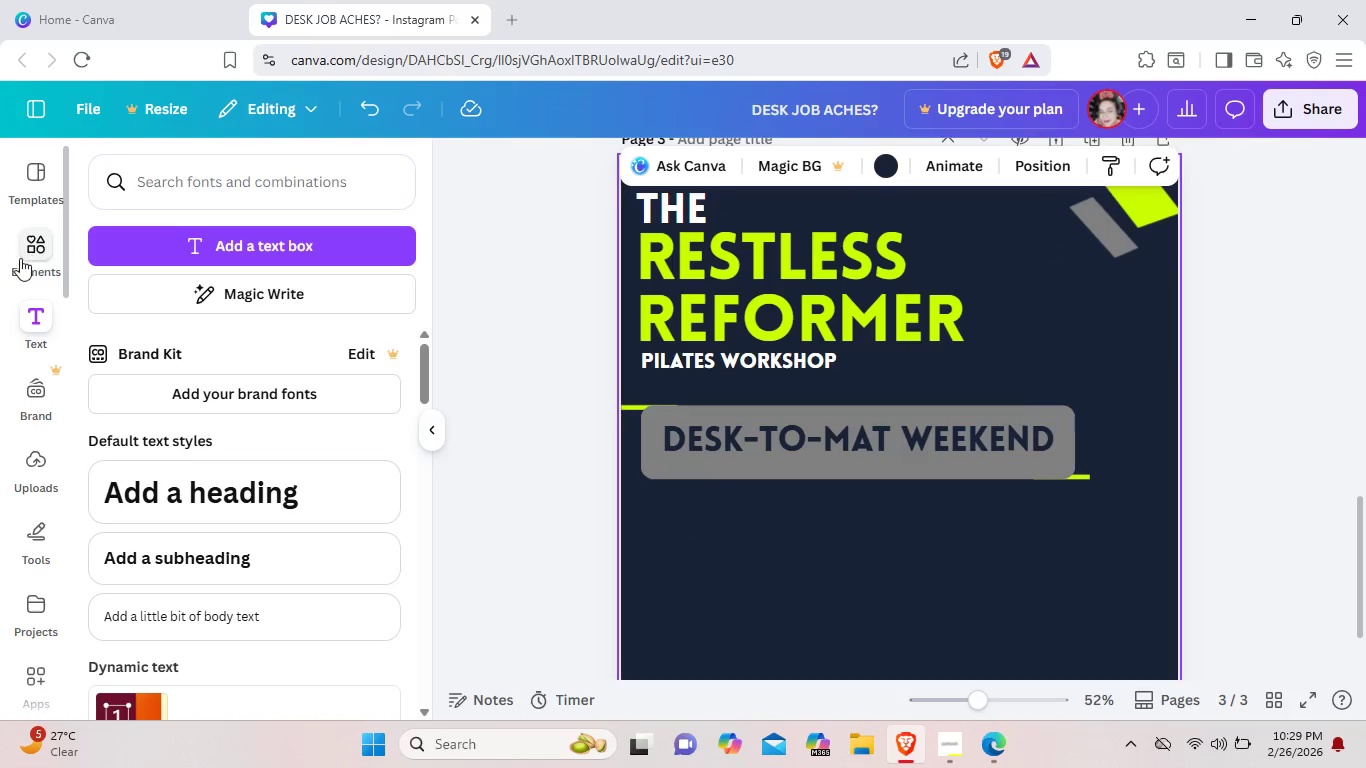 
double_click([25, 254])
 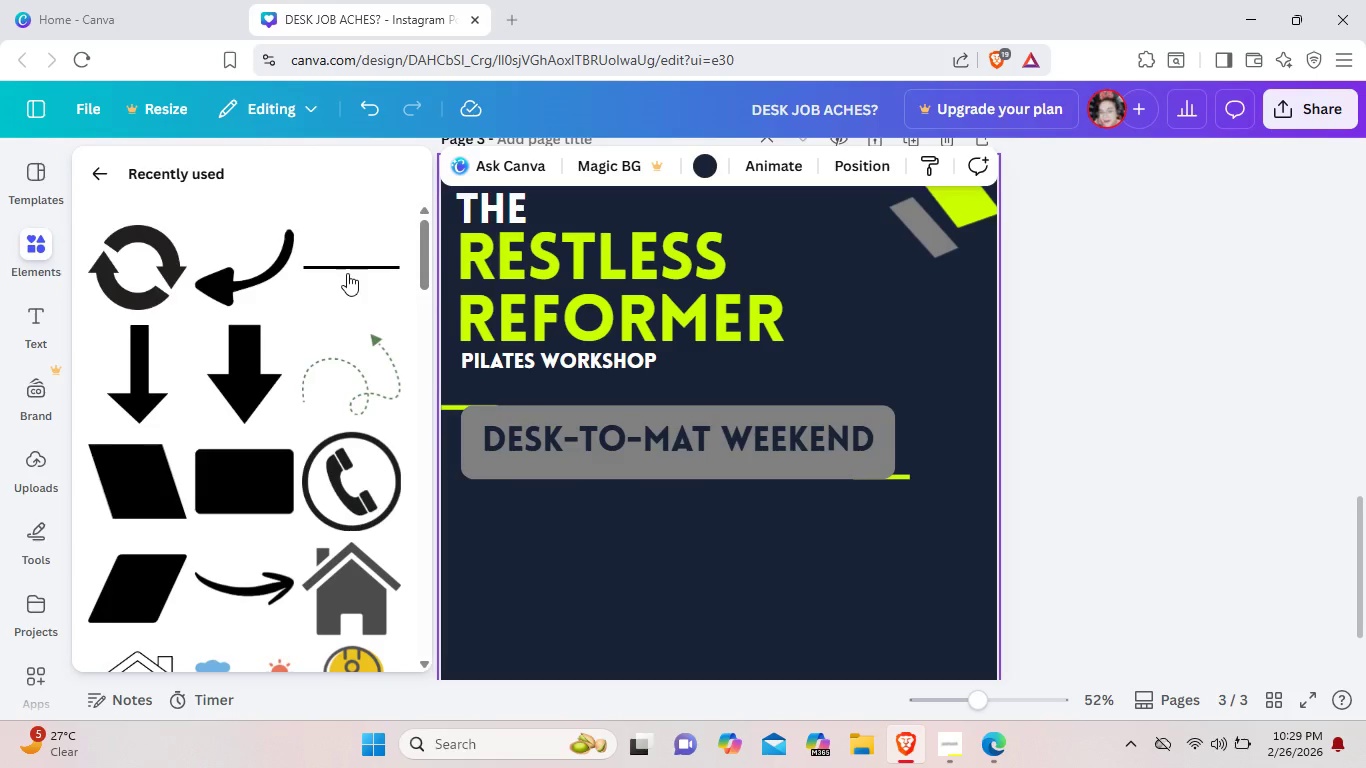 
left_click([347, 273])
 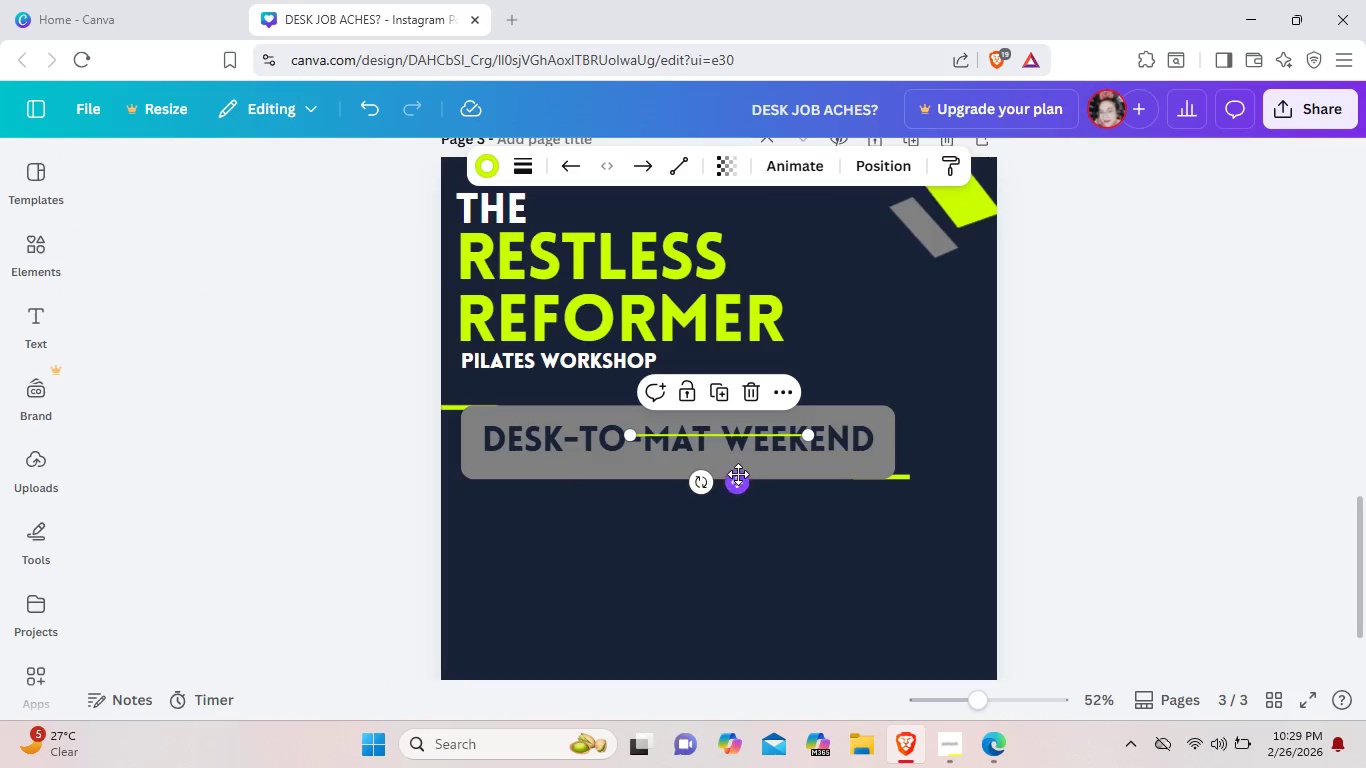 
left_click([739, 484])
 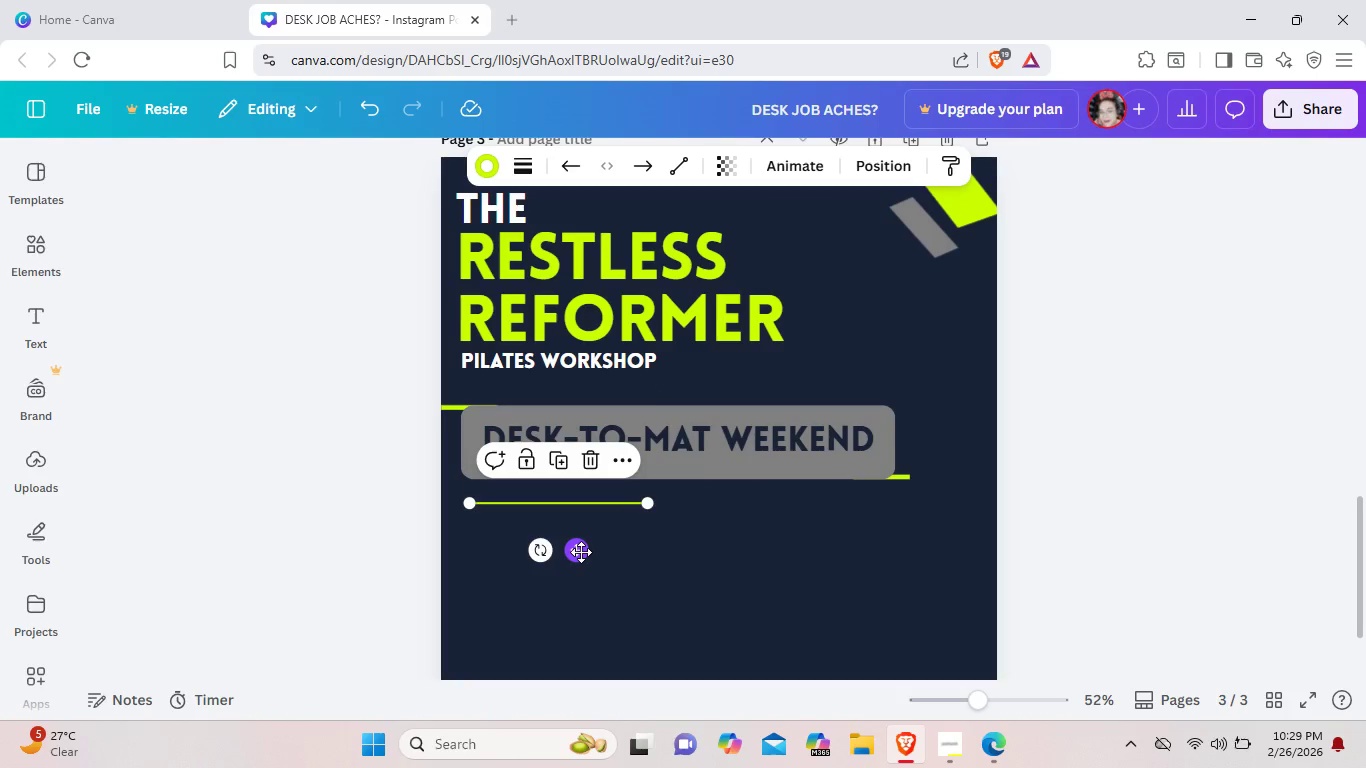 
wait(11.94)
 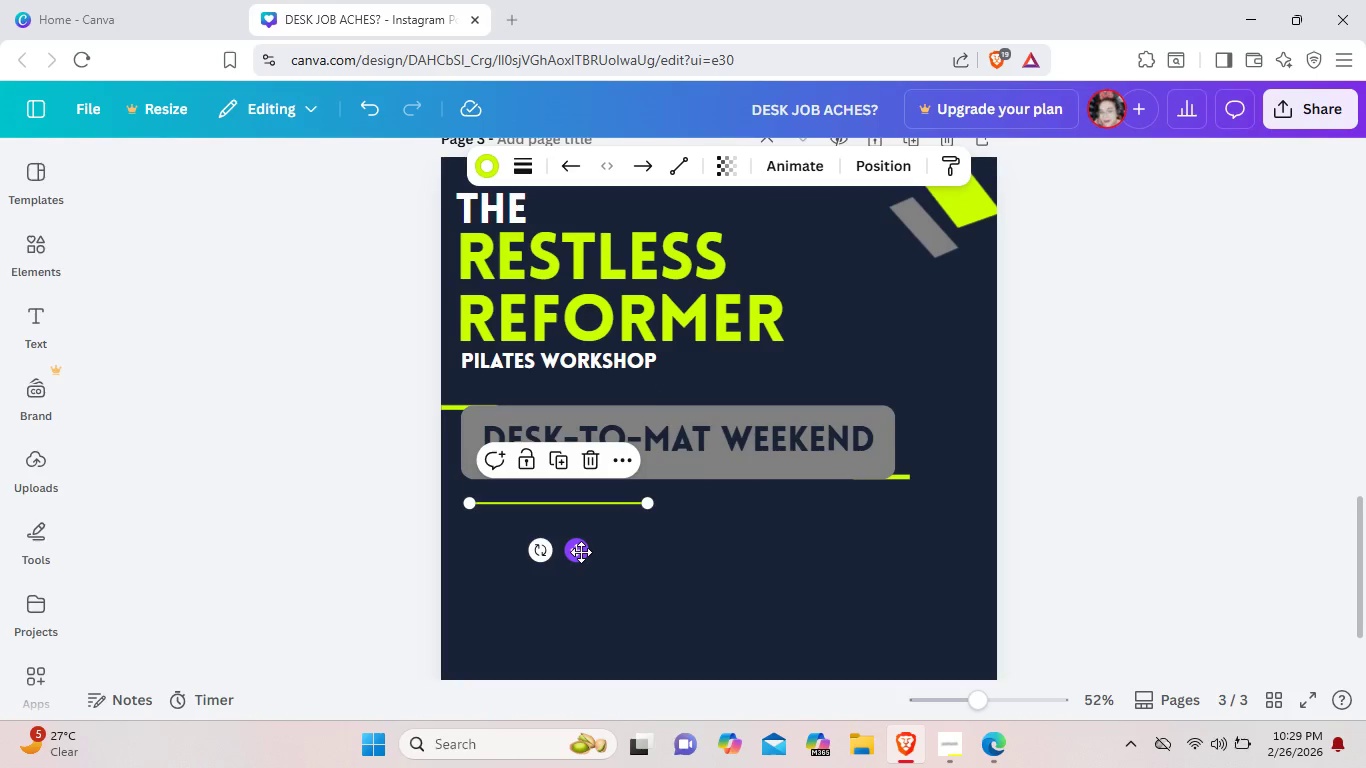 
key(ArrowUp)
 